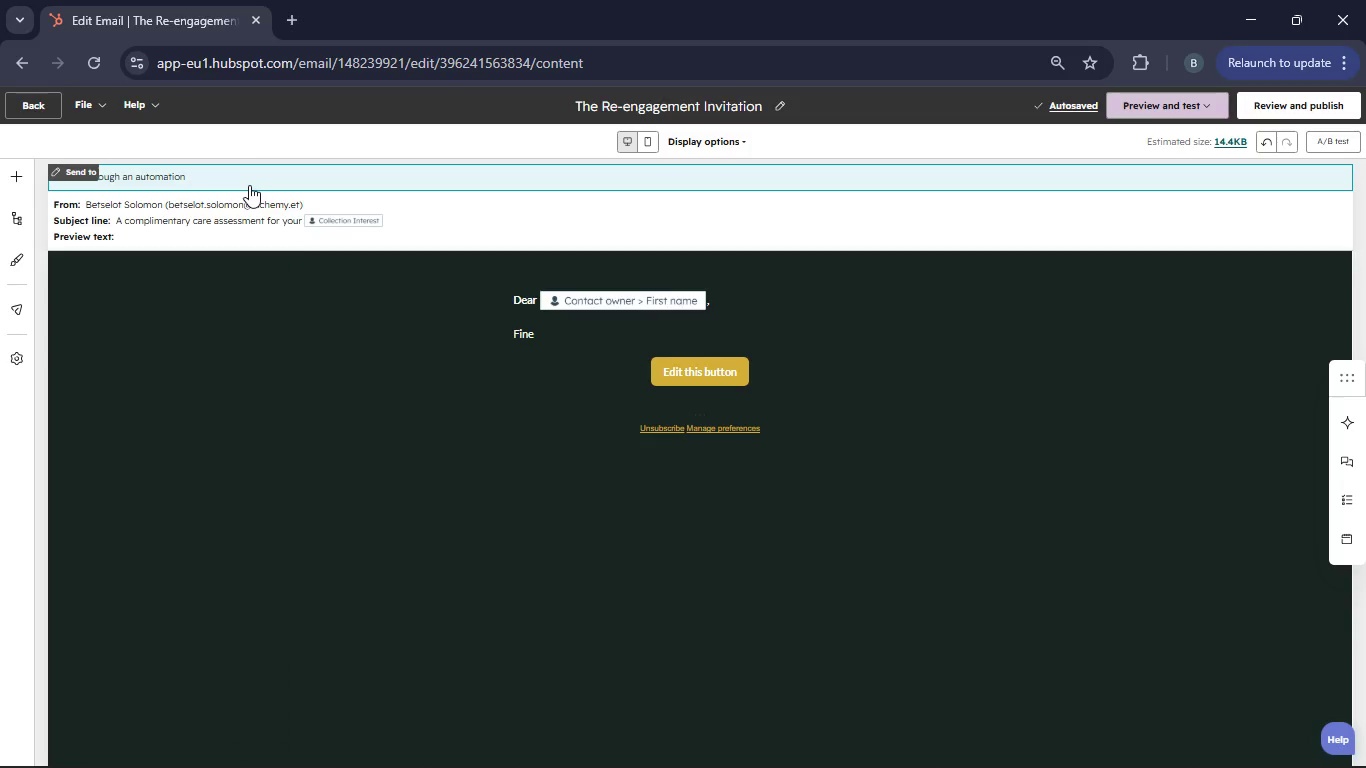 
wait(9.95)
 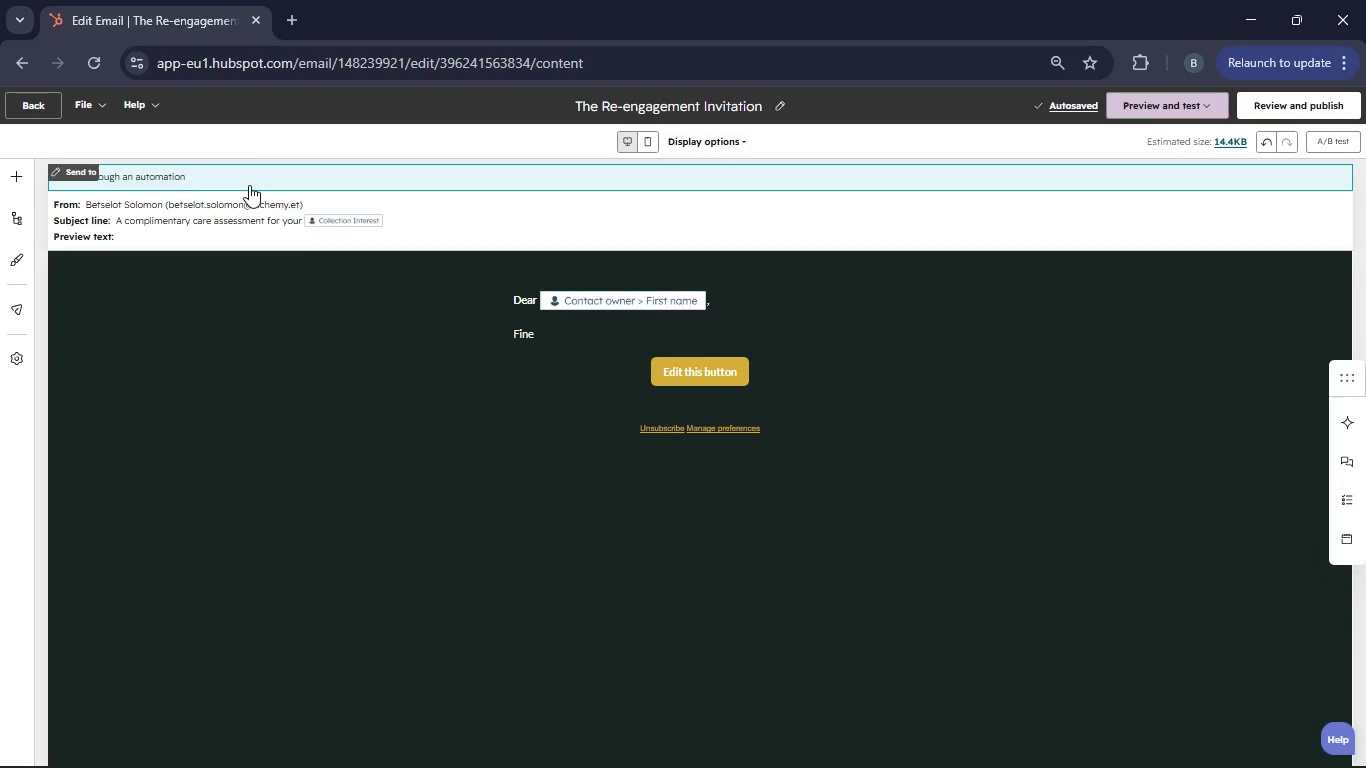 
left_click([20, 191])
 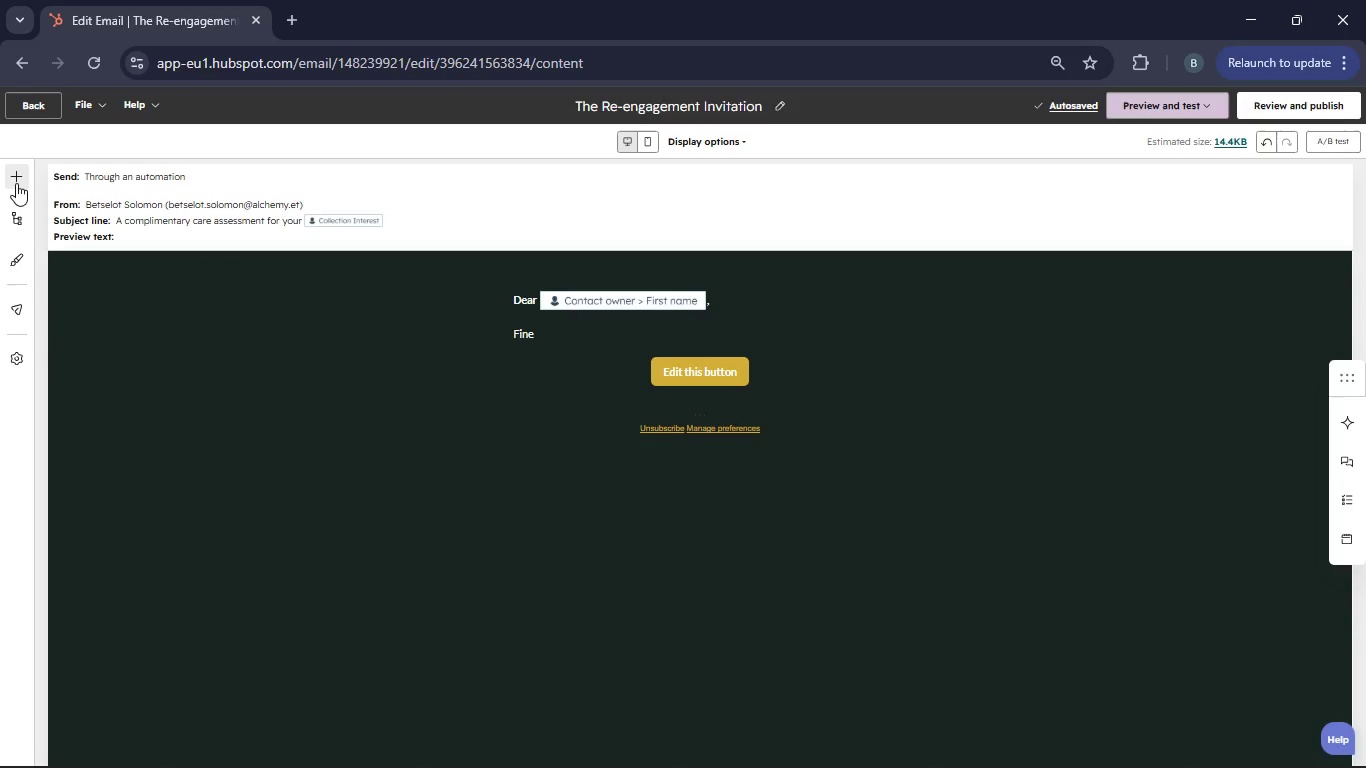 
left_click([16, 183])
 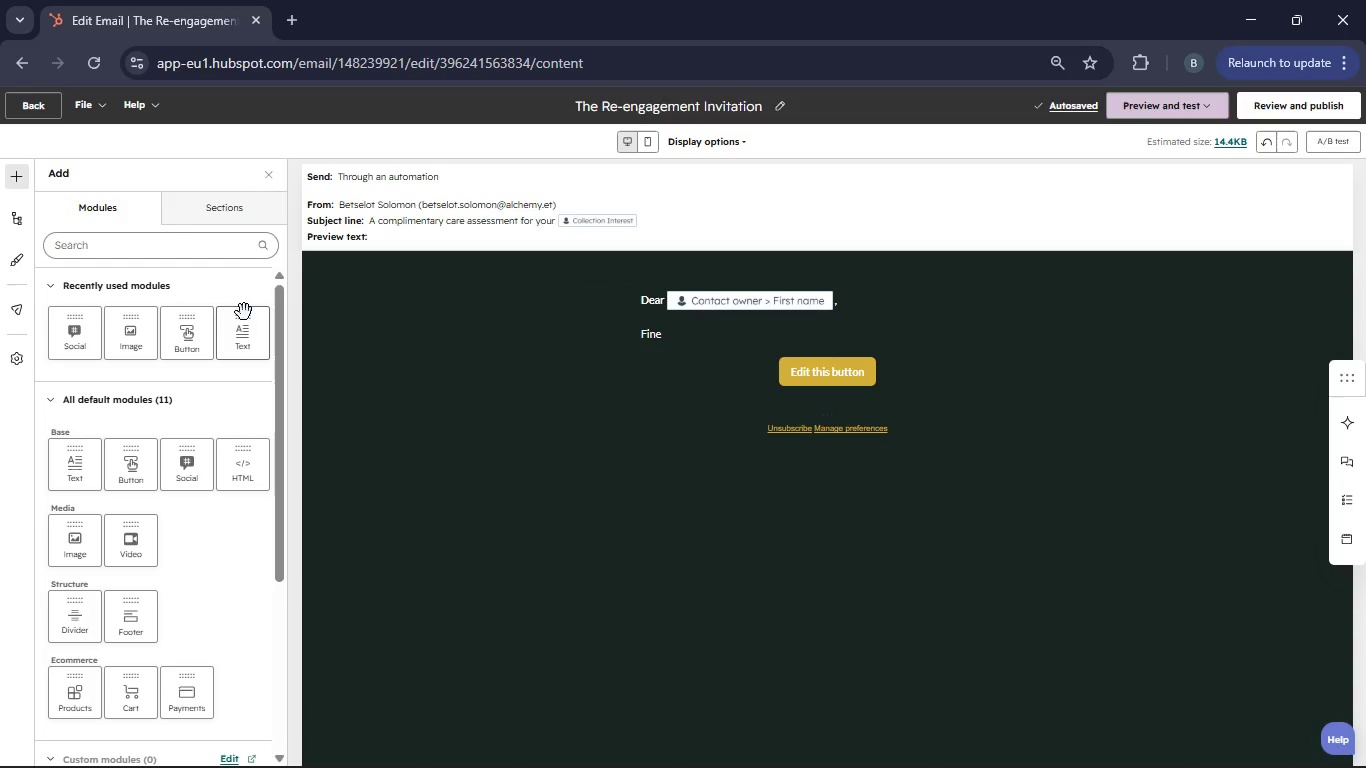 
left_click_drag(start_coordinate=[245, 315], to_coordinate=[826, 396])
 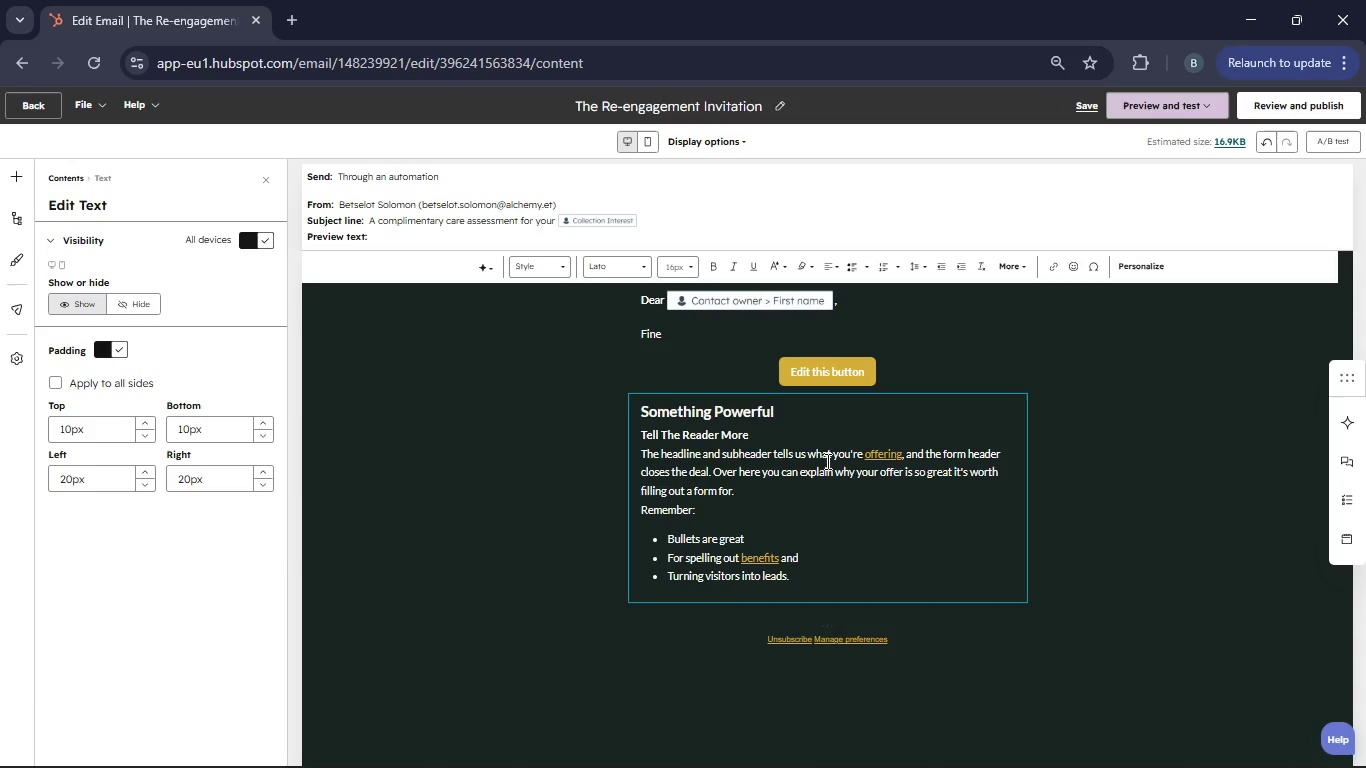 
left_click_drag(start_coordinate=[805, 577], to_coordinate=[626, 417])
 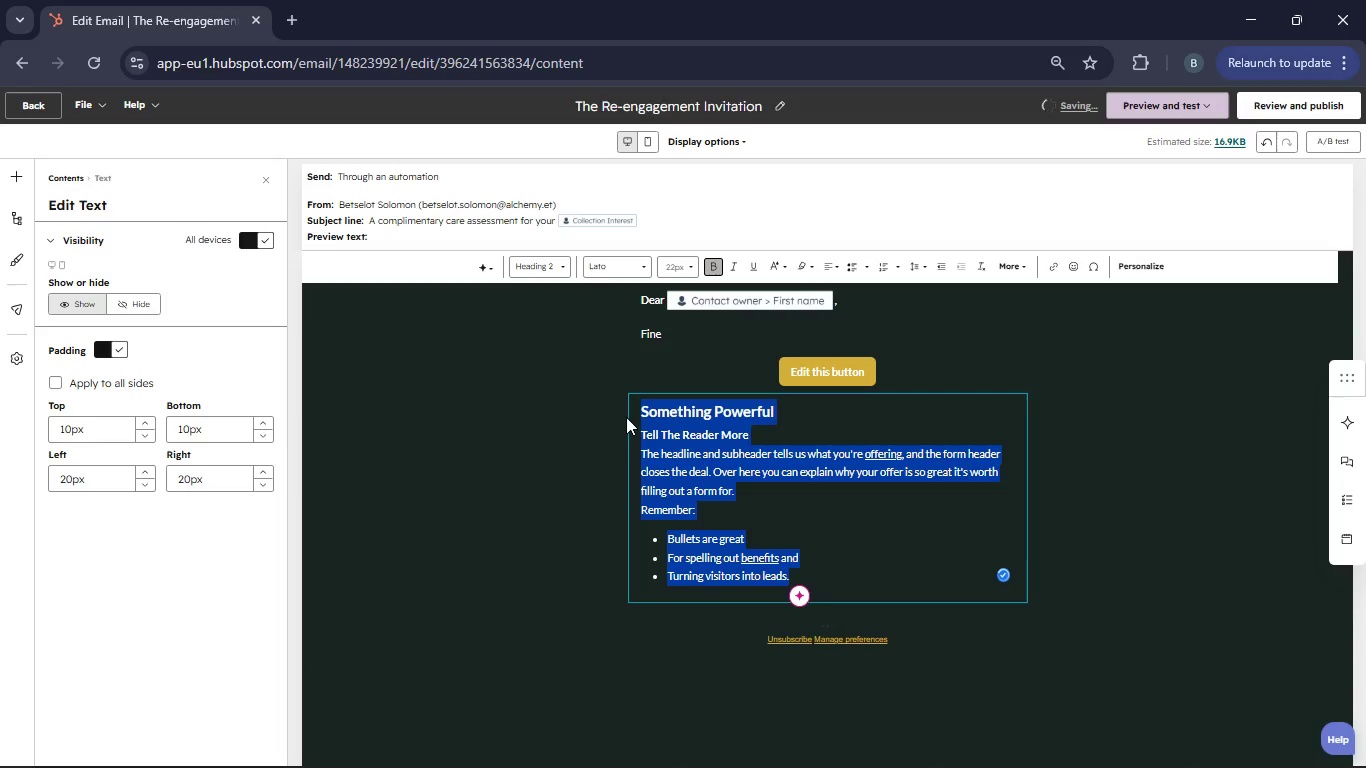 
key(Backspace)
 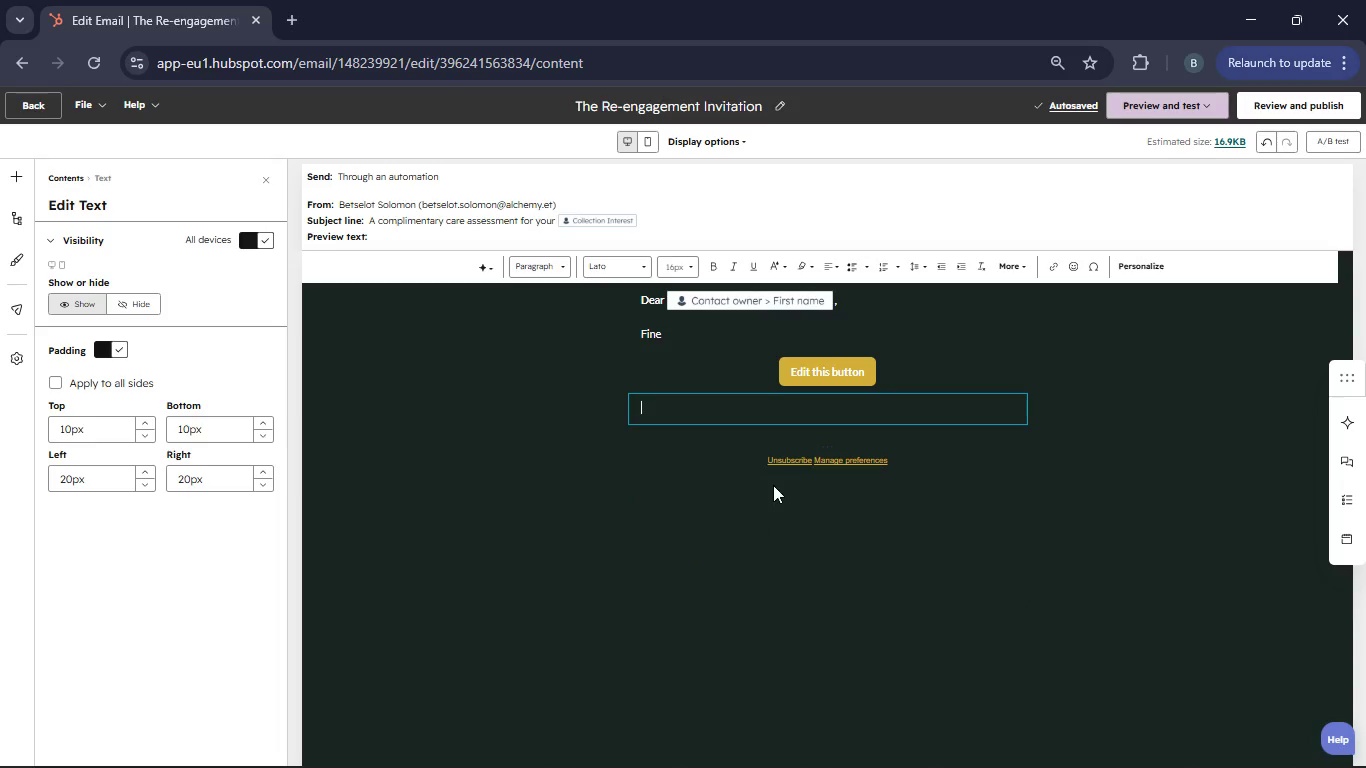 
key(Backspace)
 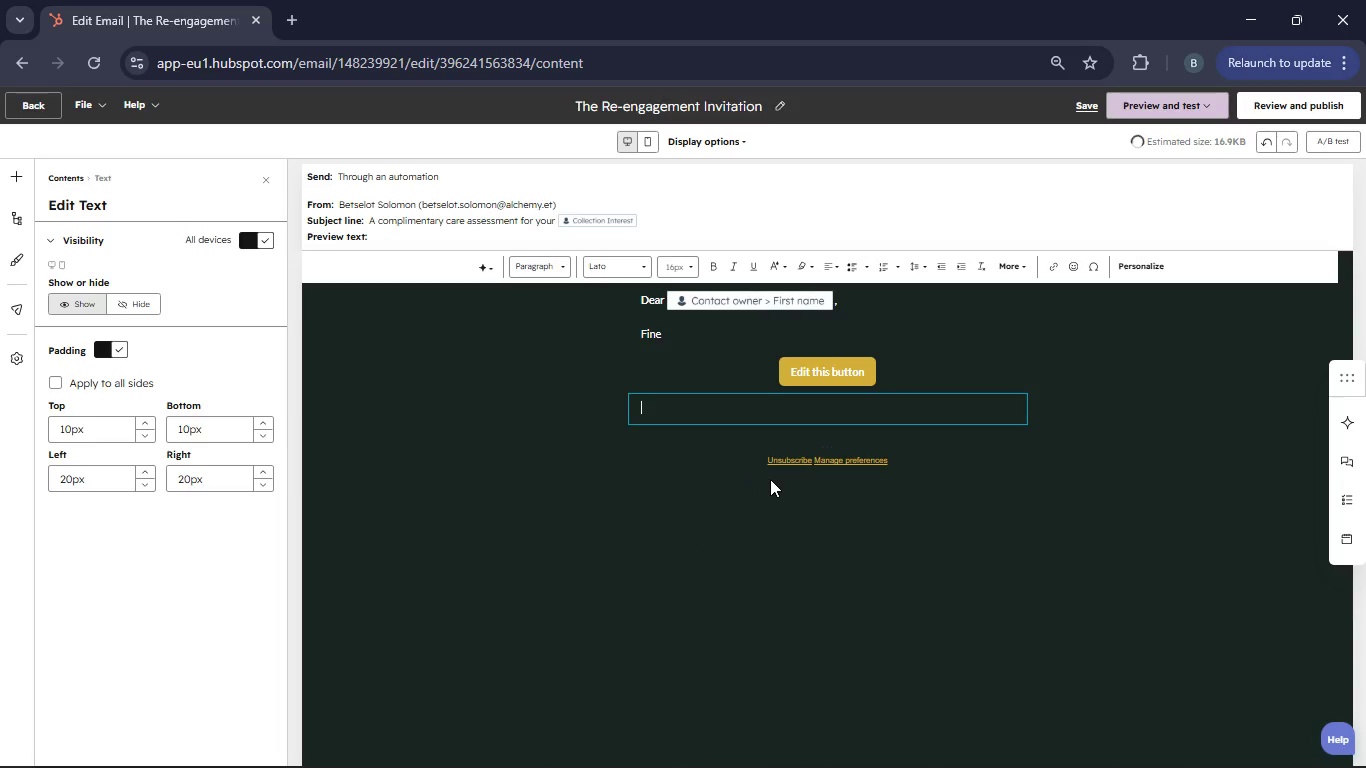 
left_click([689, 341])
 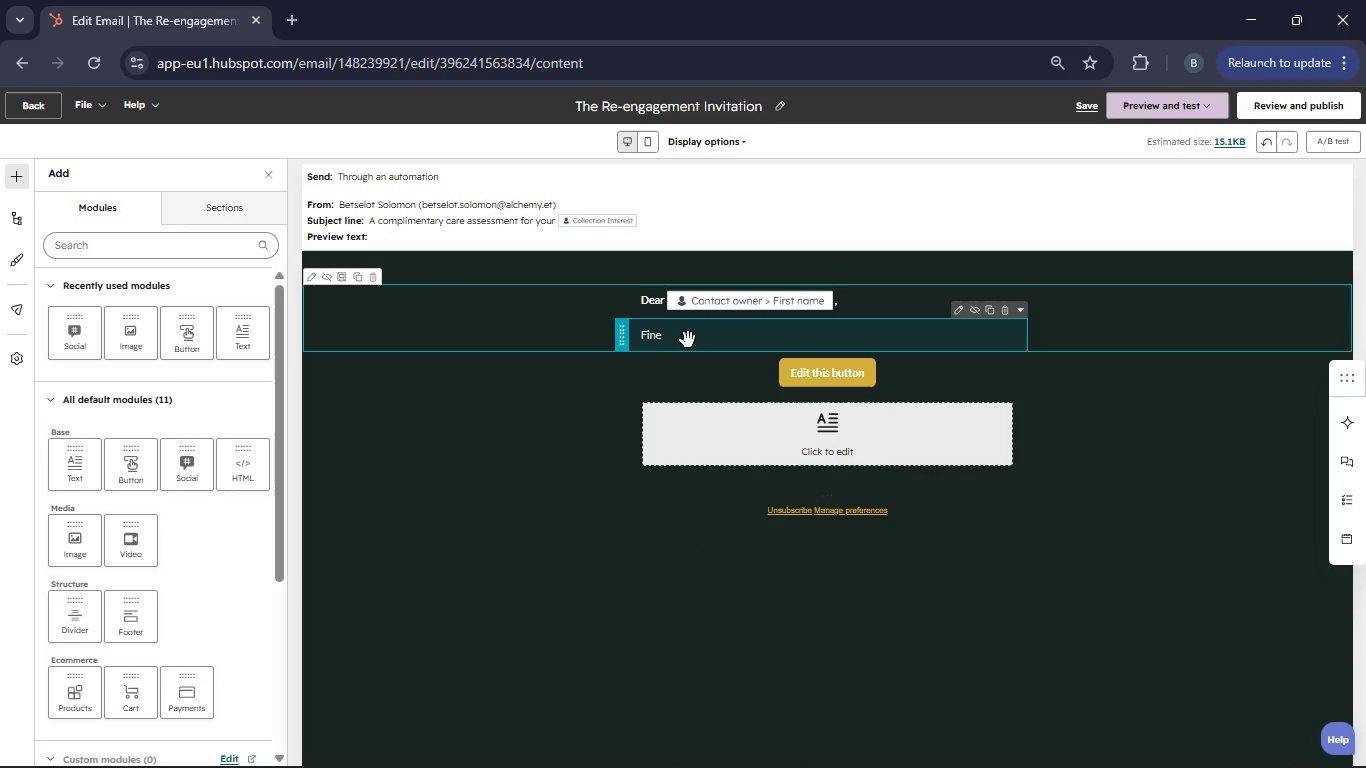 
left_click([688, 340])
 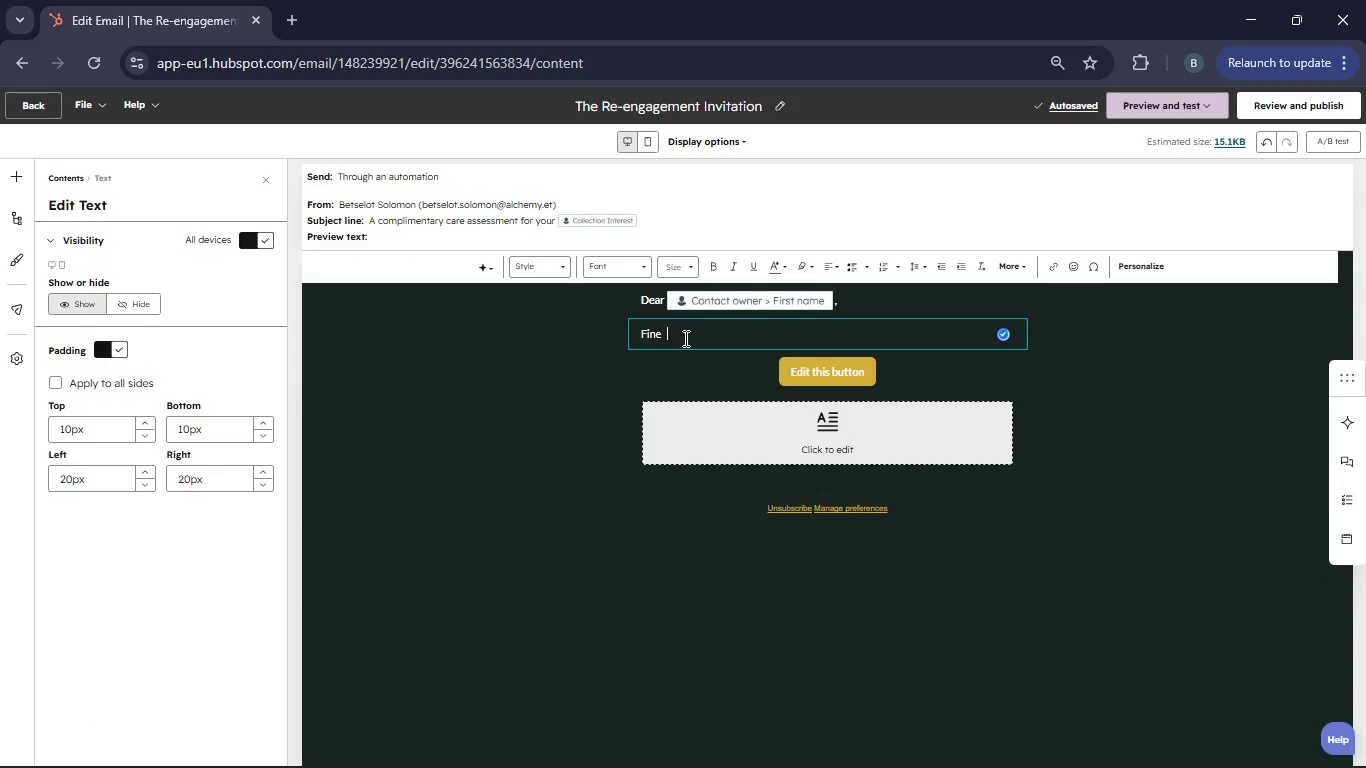 
type(craftsmanship is designed to last lifetimes, but even the most enduring )
 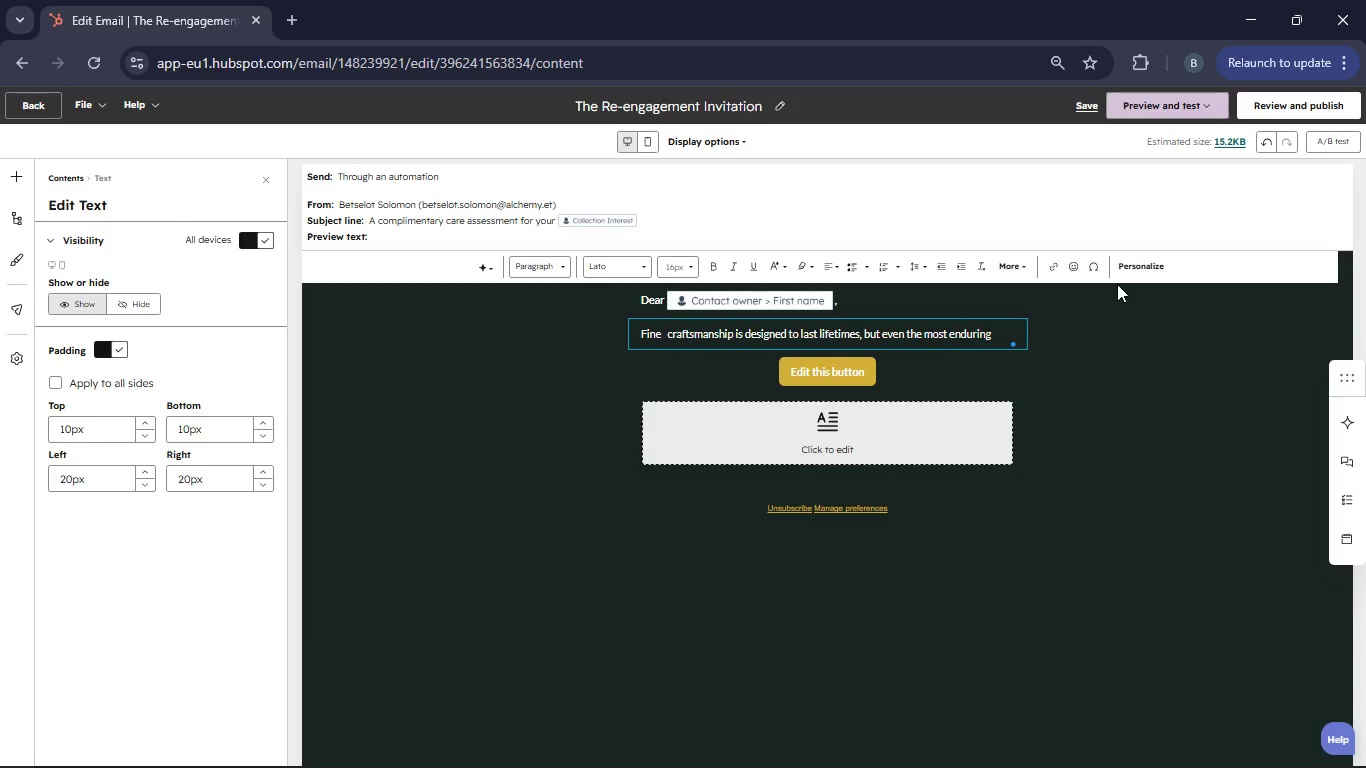 
left_click([1128, 267])
 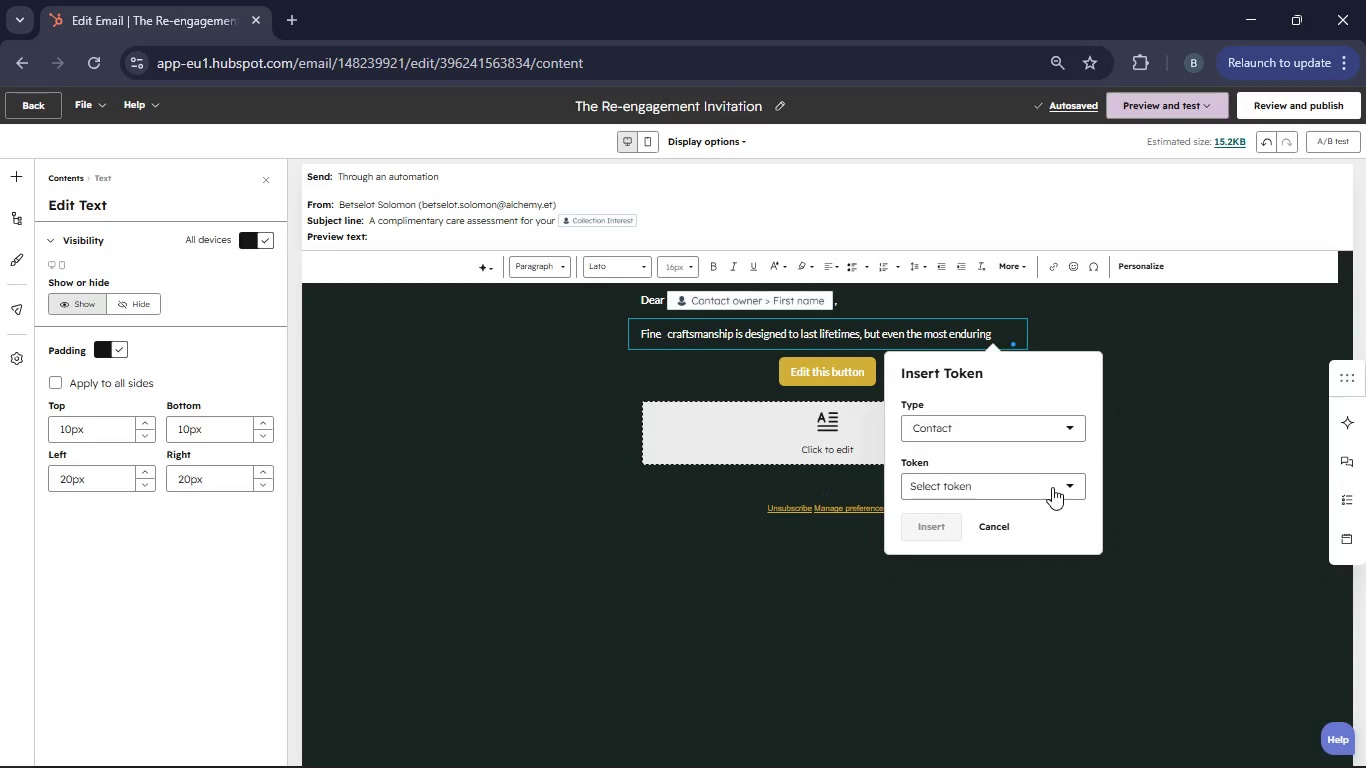 
left_click([1052, 488])
 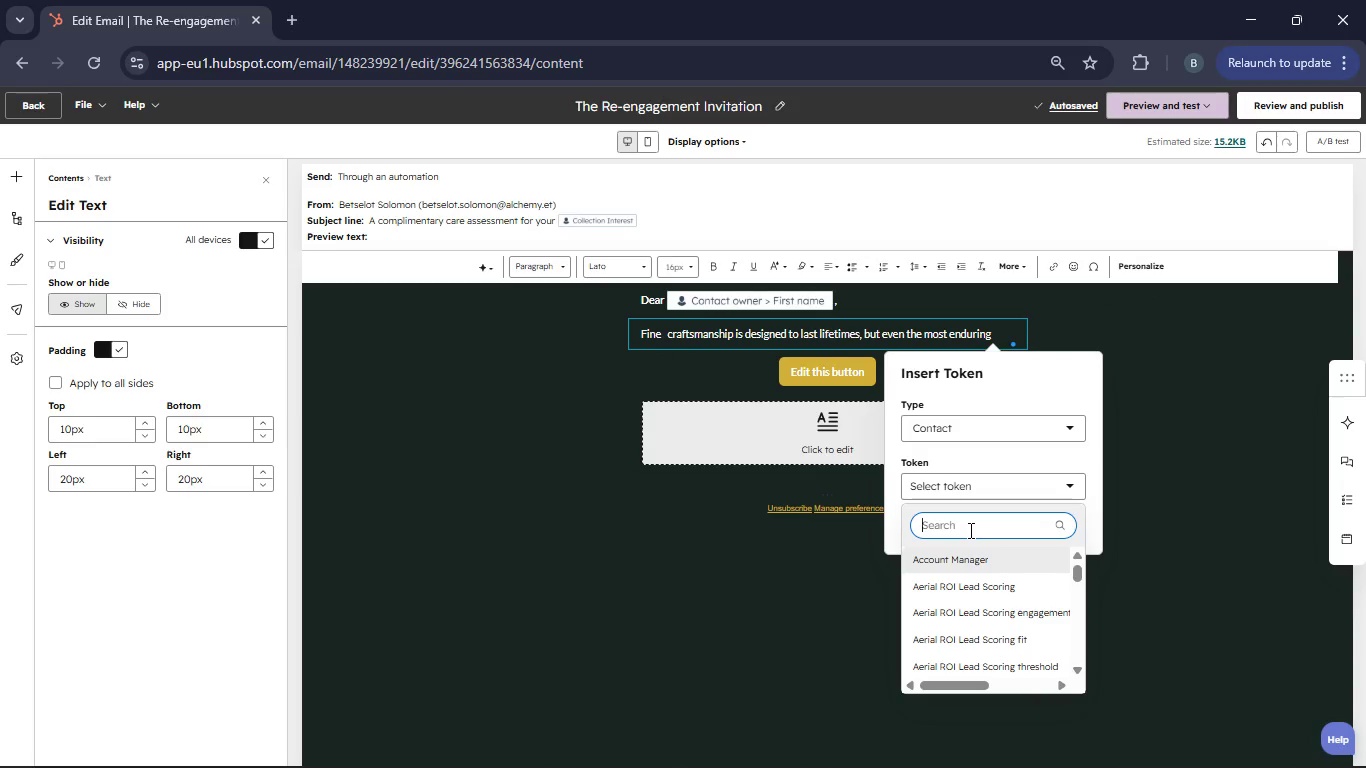 
type(Collection Interest)
 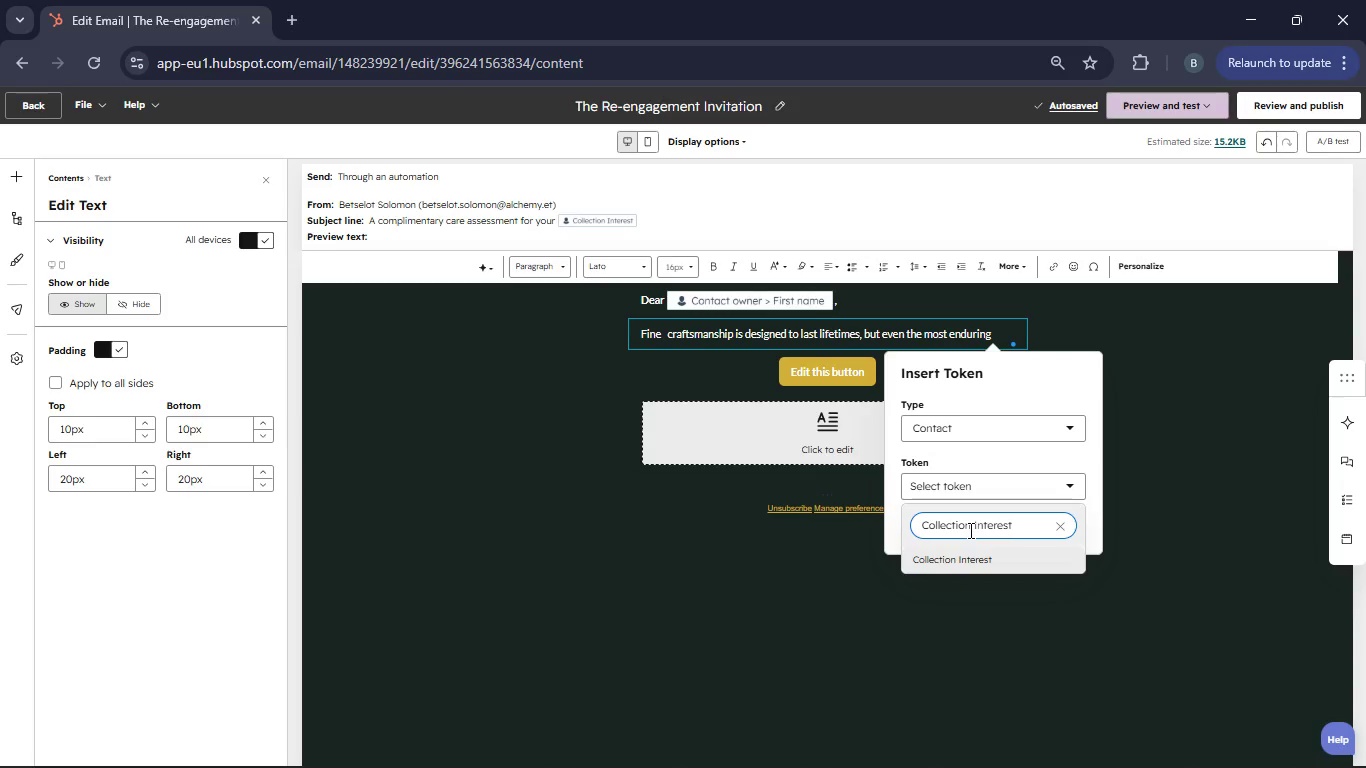 
left_click([994, 551])
 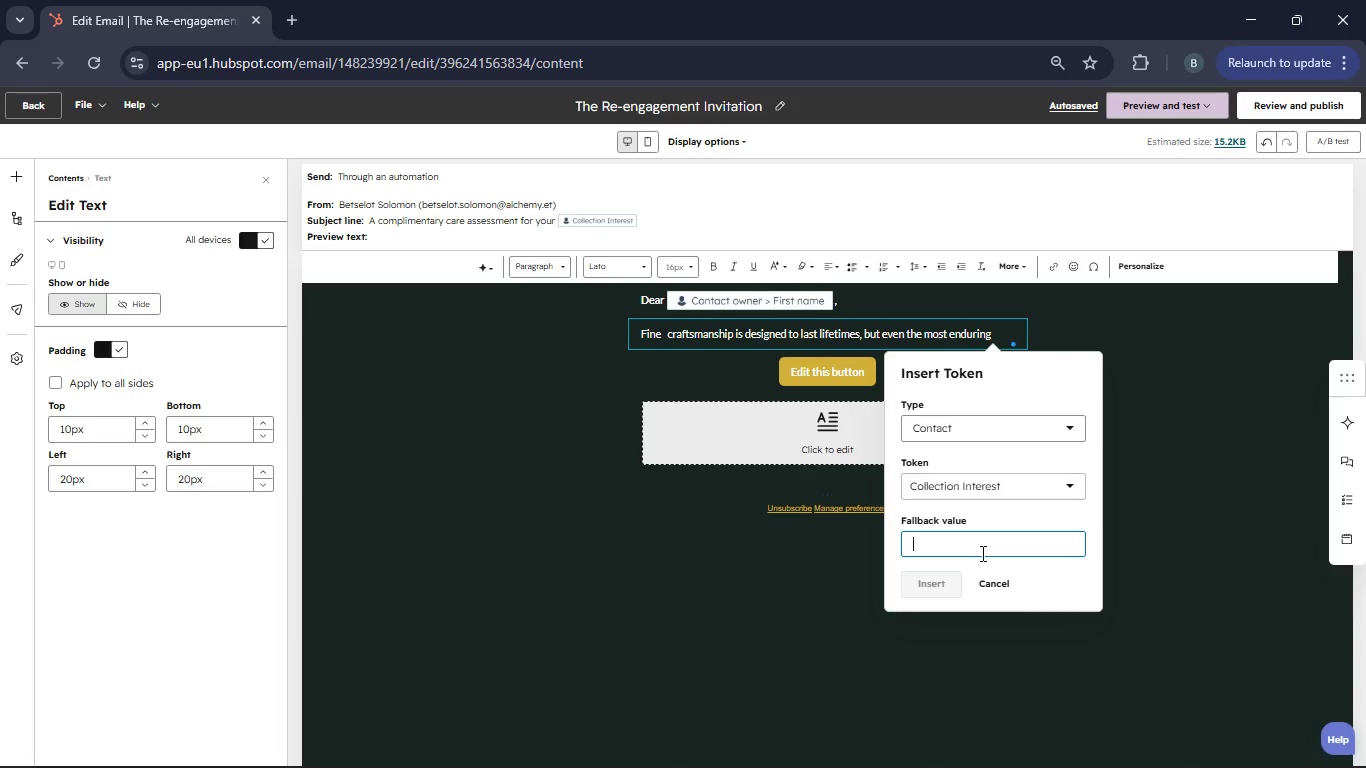 
type(collection interest)
 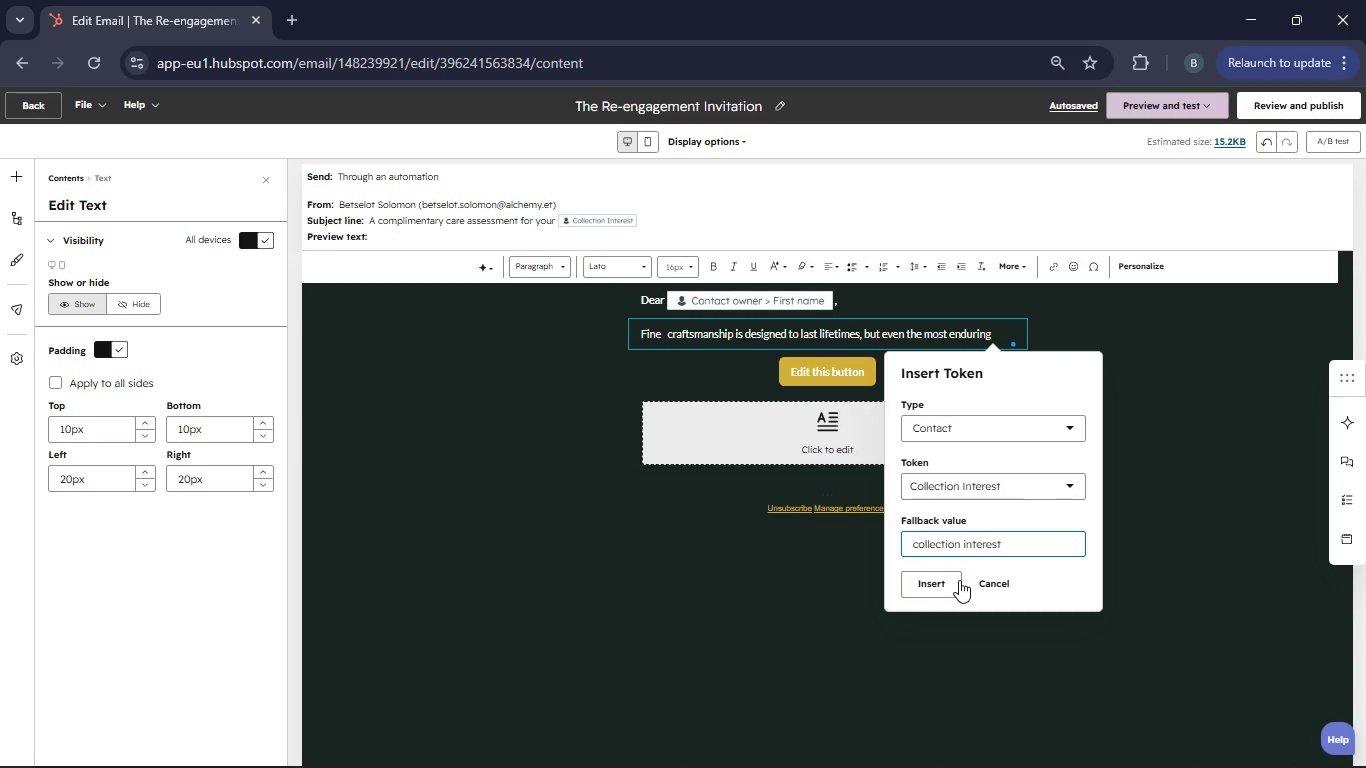 
left_click([951, 587])
 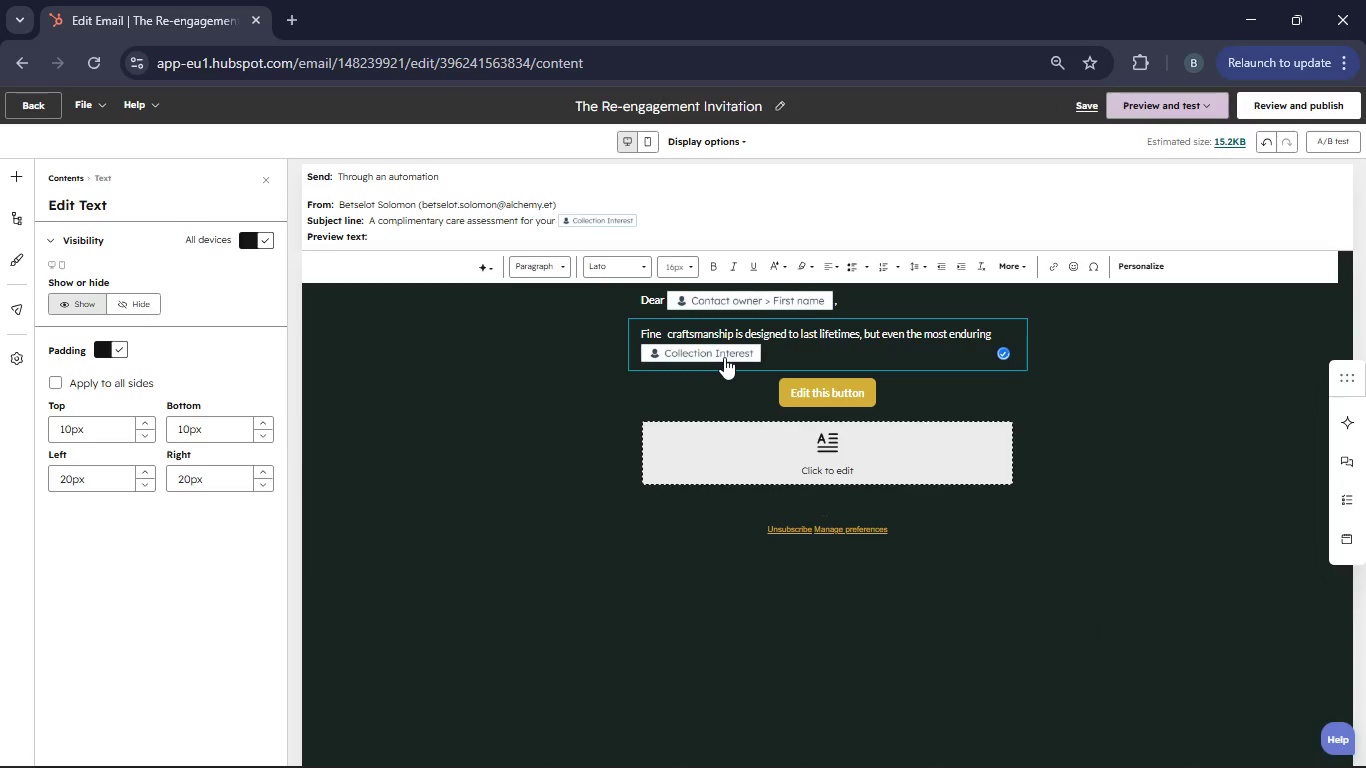 
type( requires)
 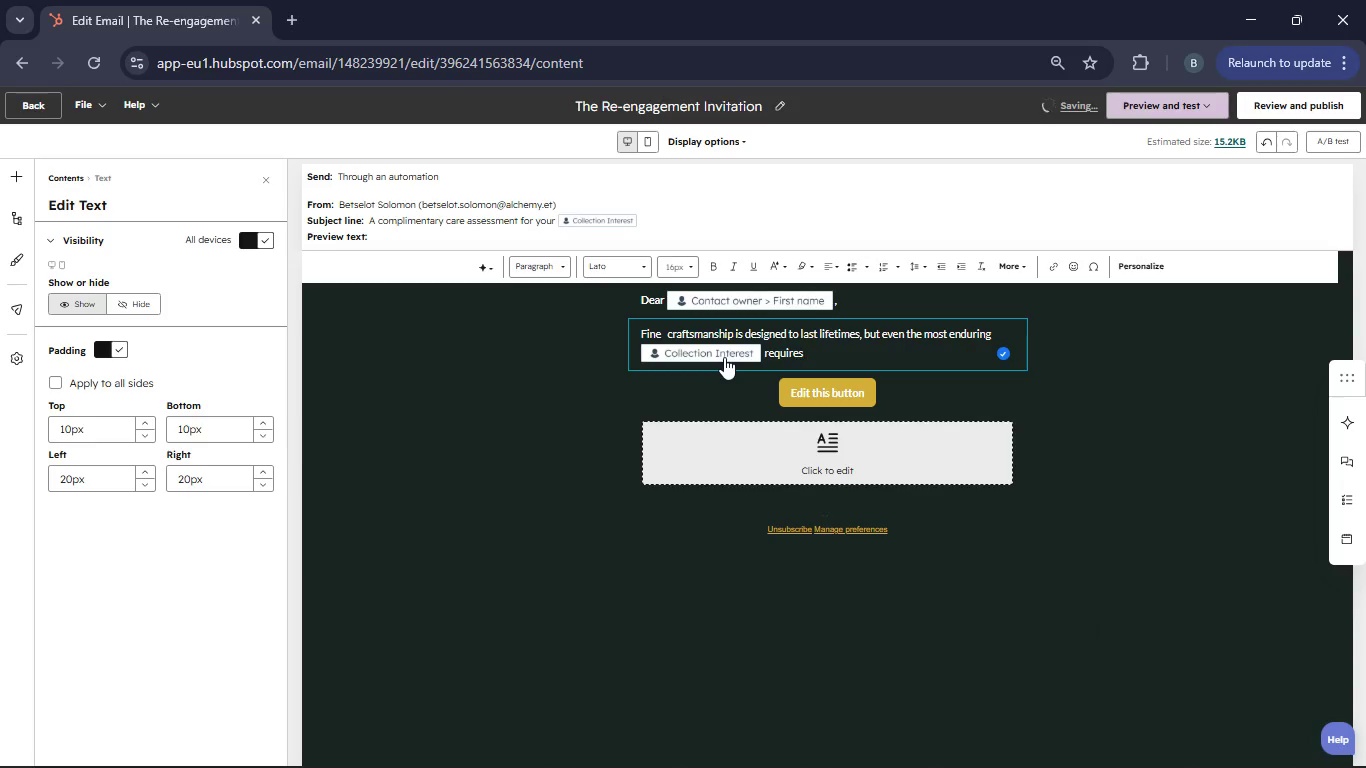 
wait(5.03)
 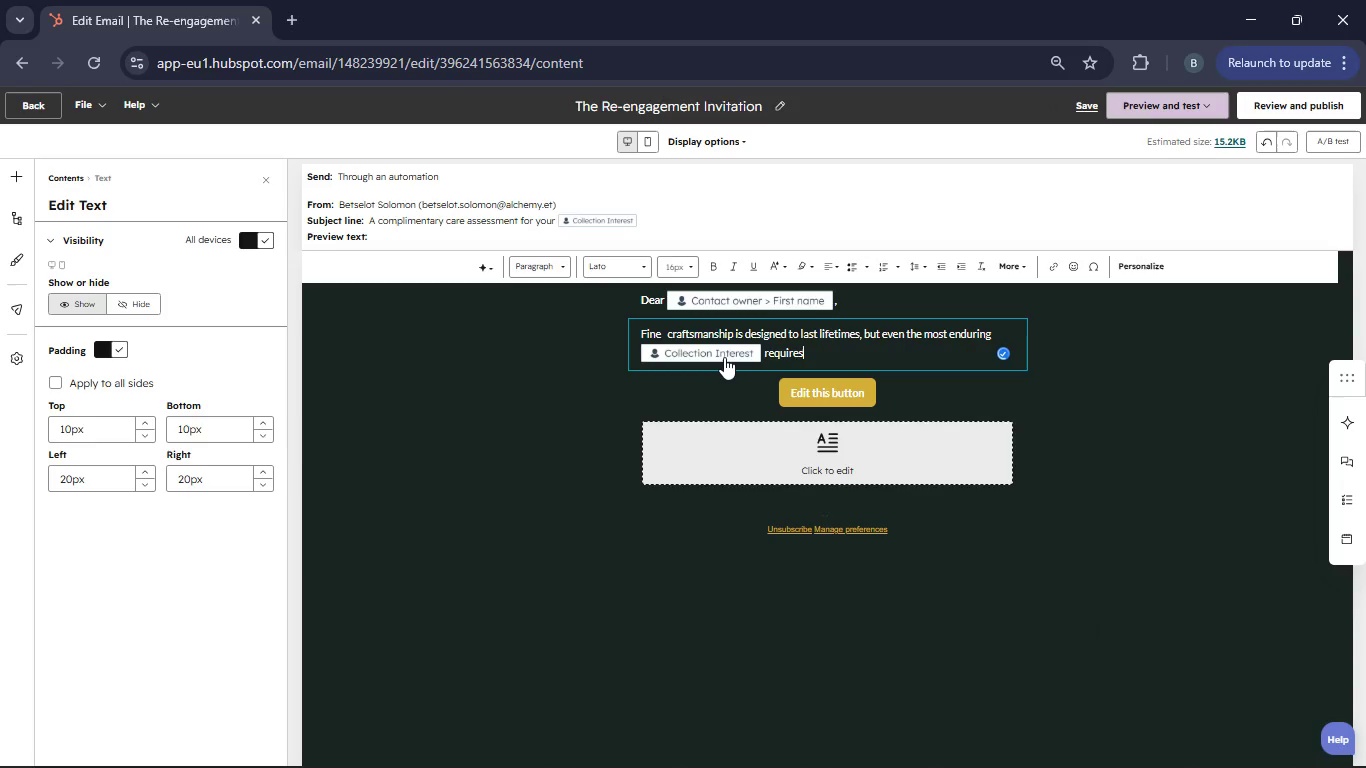 
type( periodic attention to maintain its luster and mechanical precision.)
 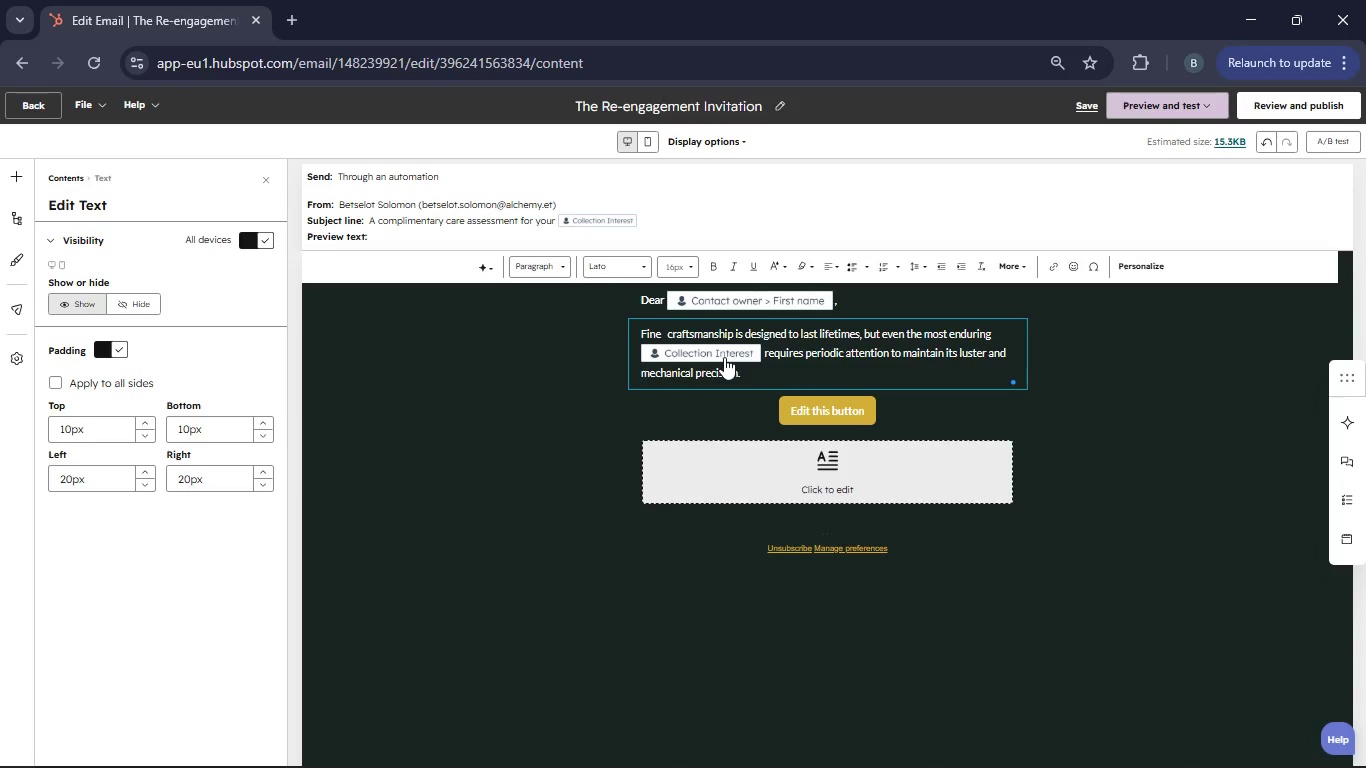 
key(Enter)
 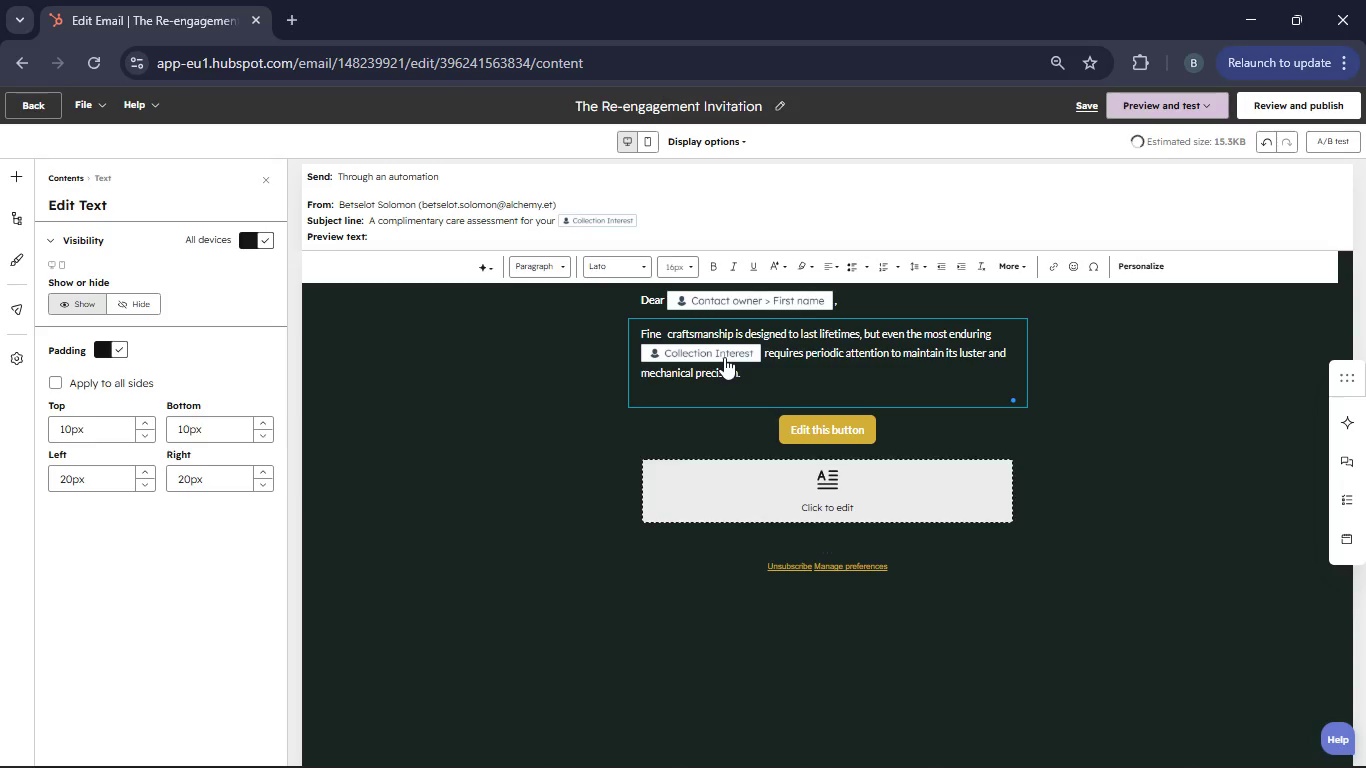 
type(Reflecting on our last conversation during your )
 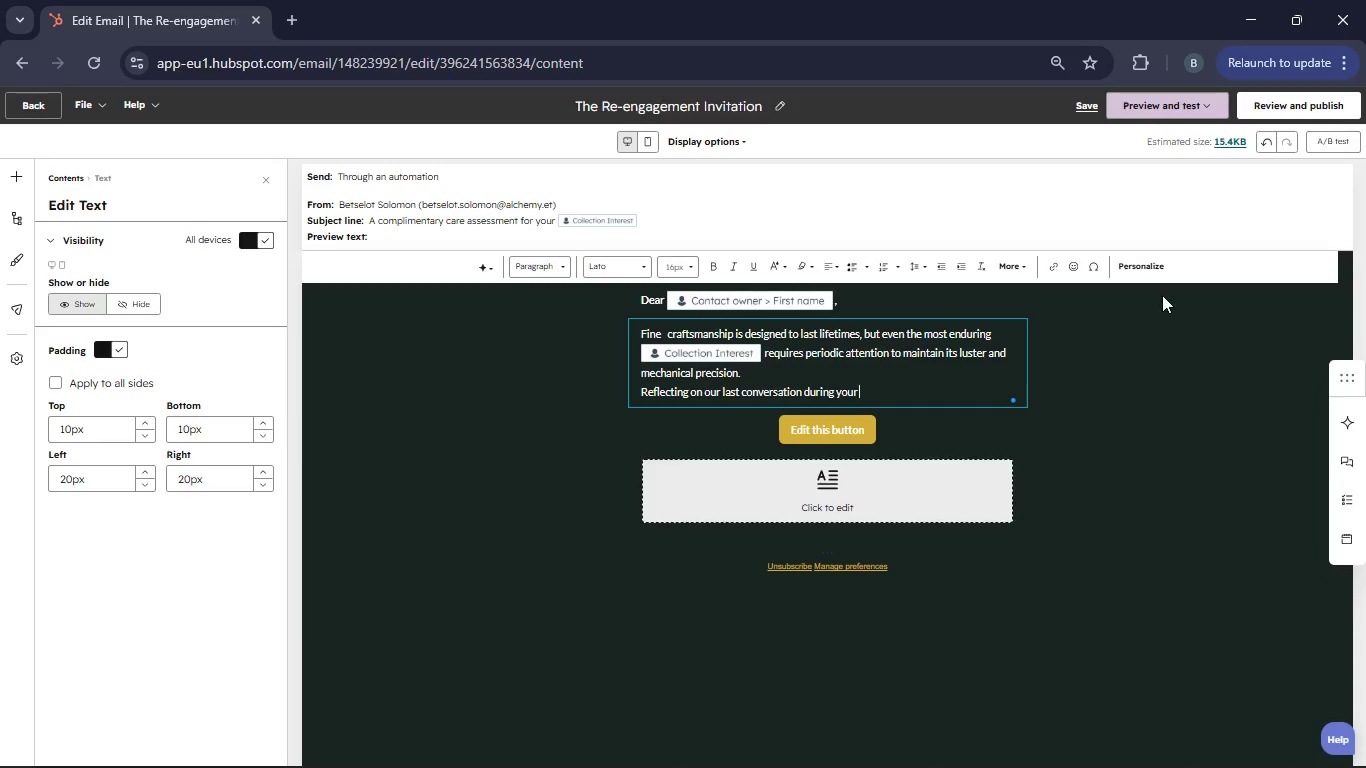 
left_click([1141, 272])
 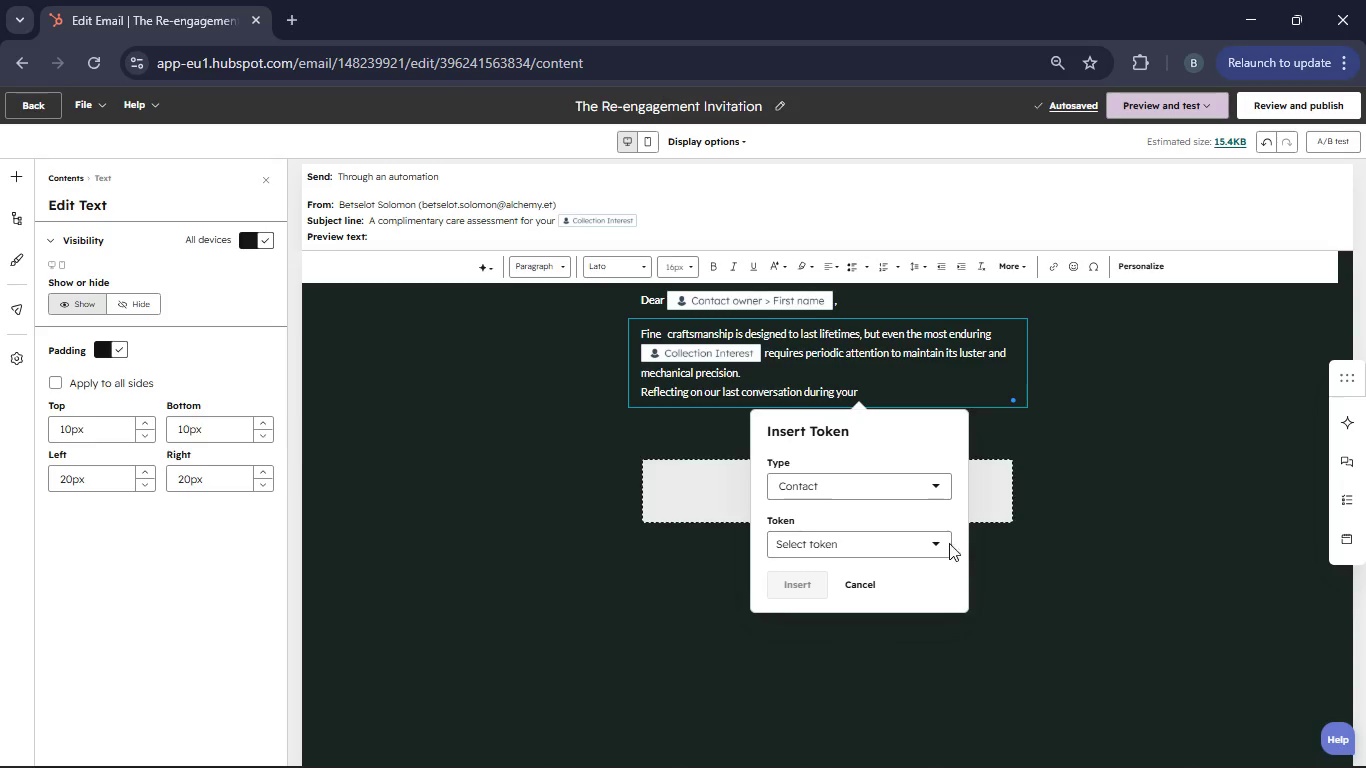 
left_click([928, 538])
 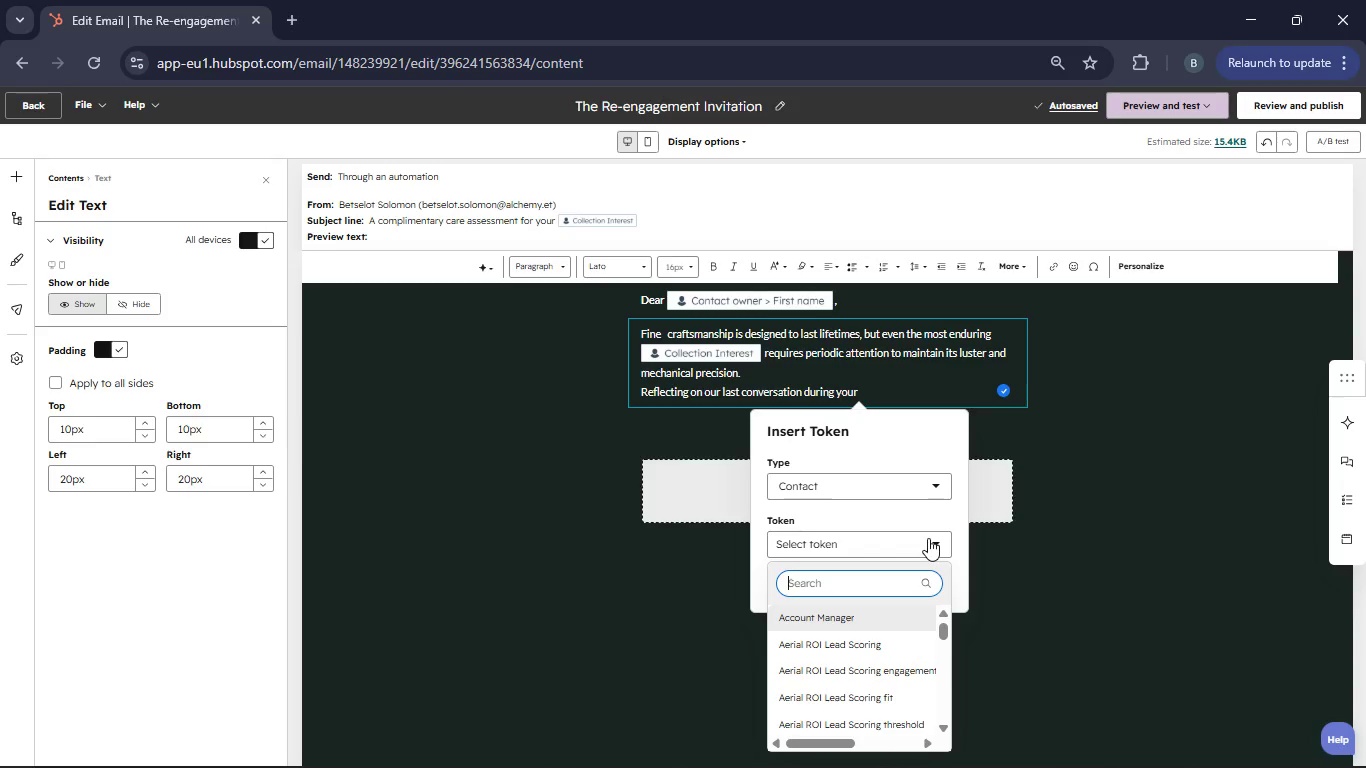 
left_click([835, 596])
 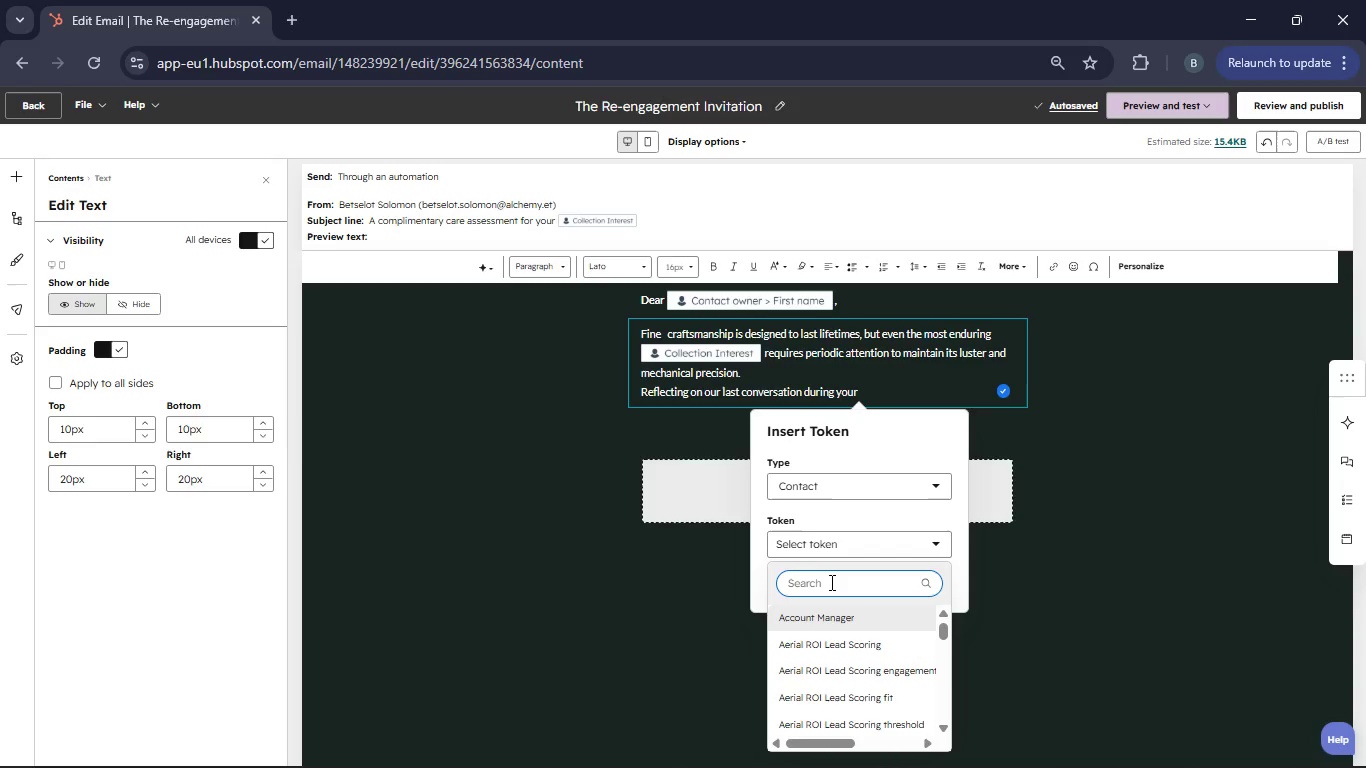 
type(Last Interaction Type)
 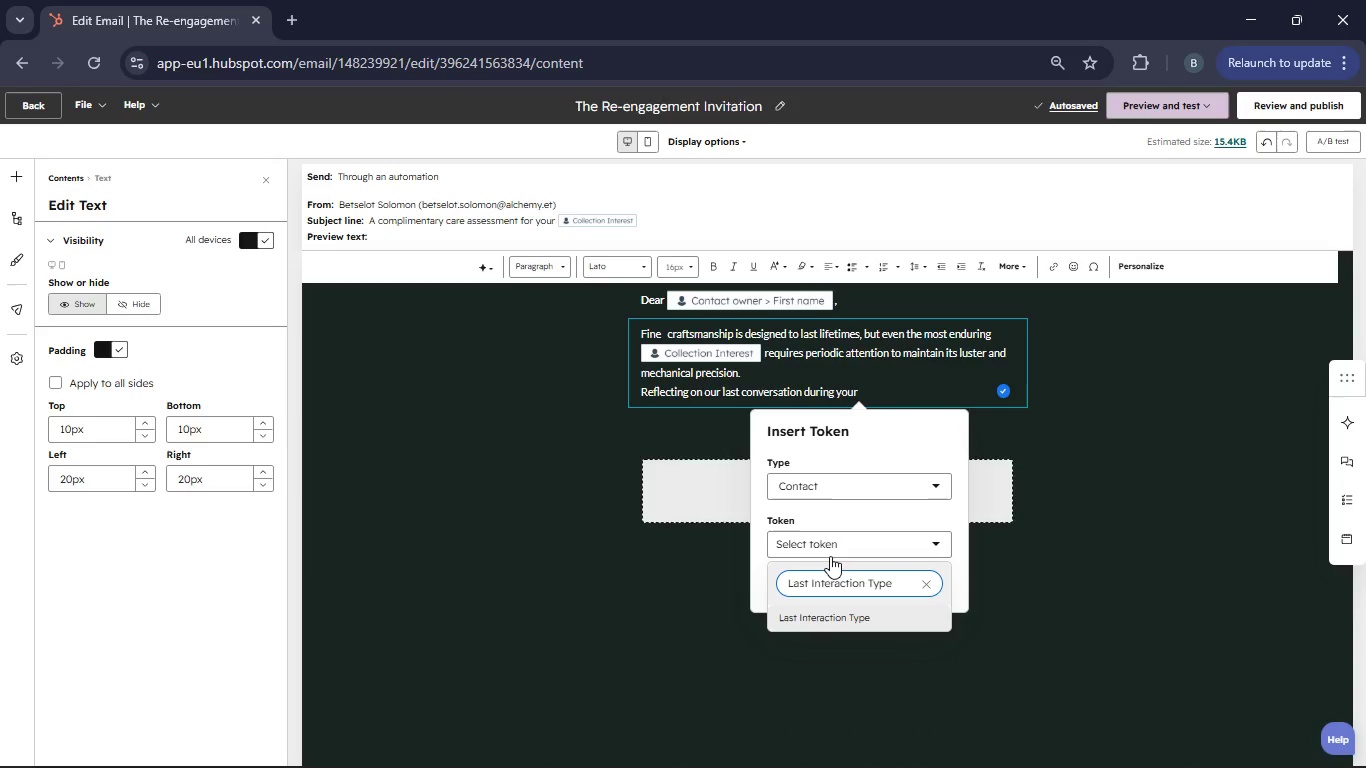 
left_click([839, 621])
 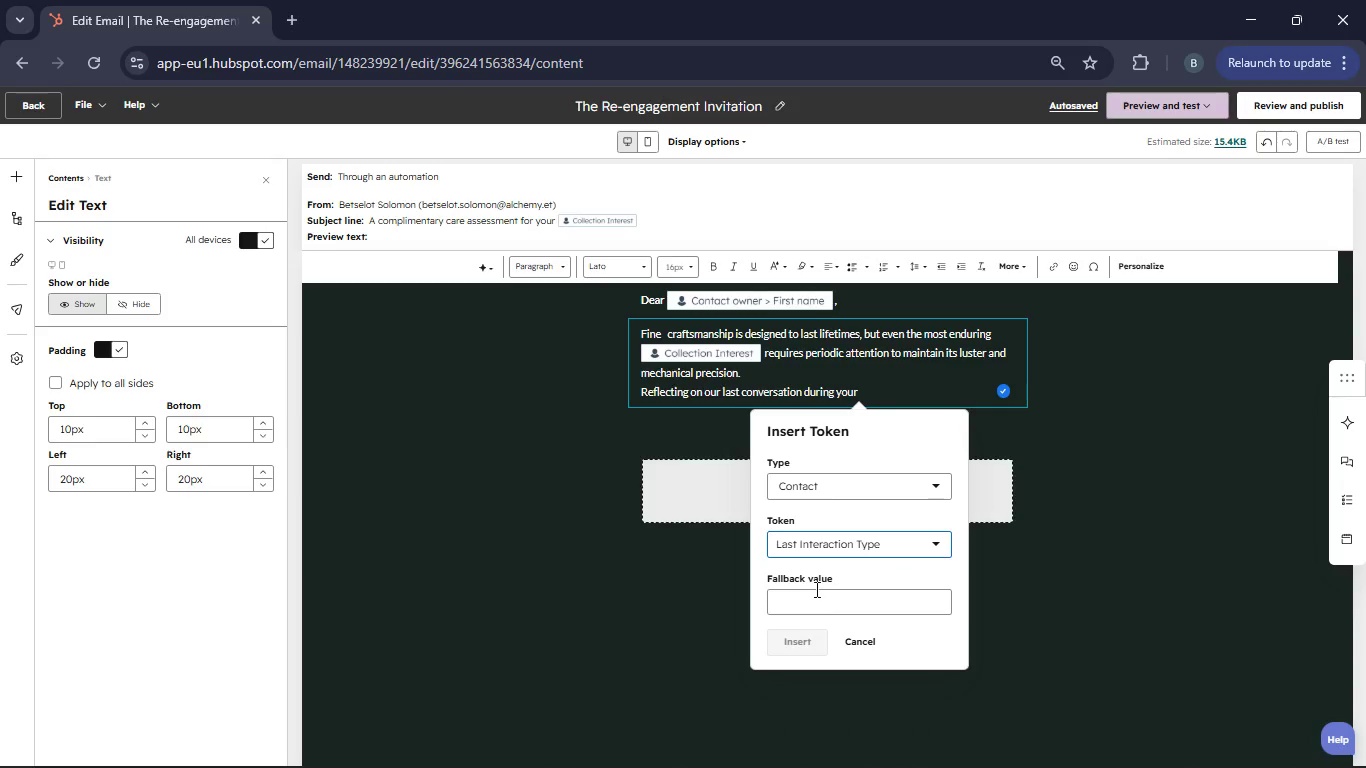 
left_click([801, 594])
 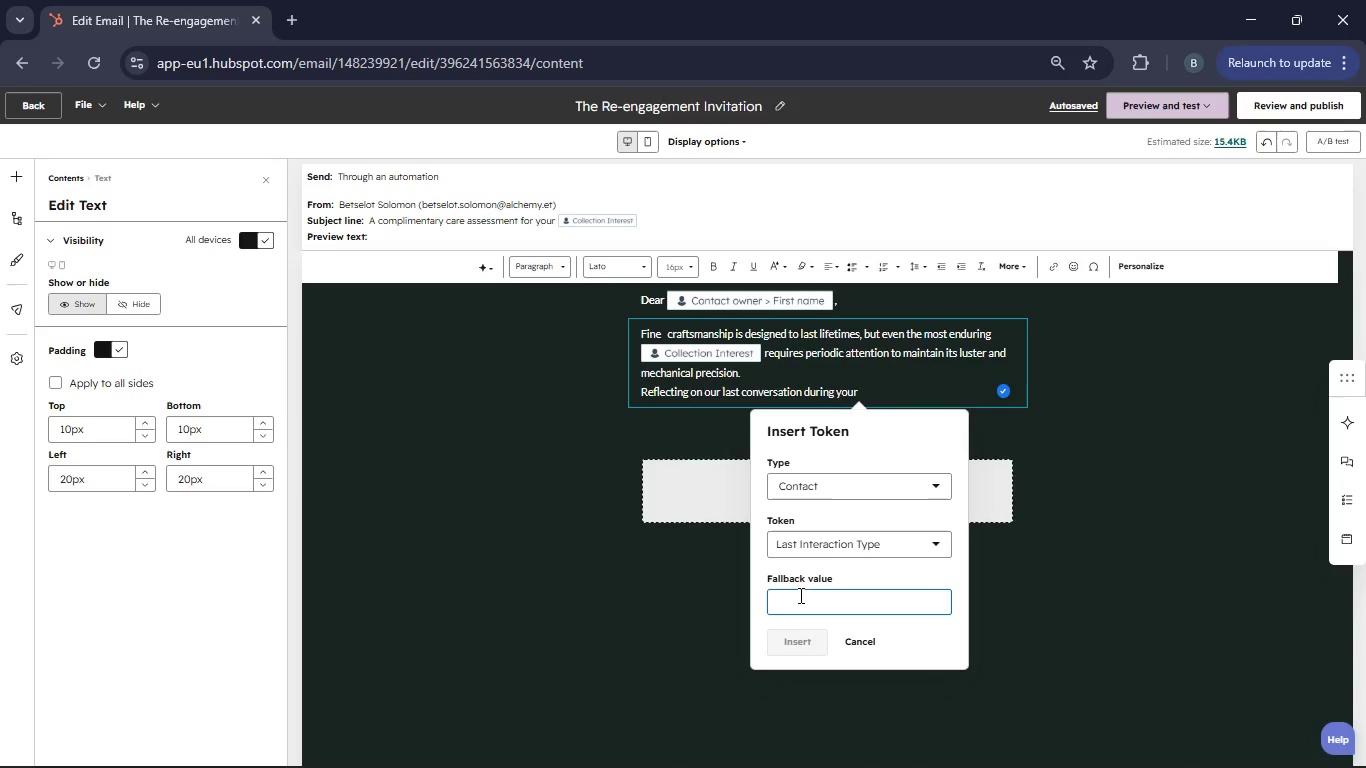 
type(last interaction type)
 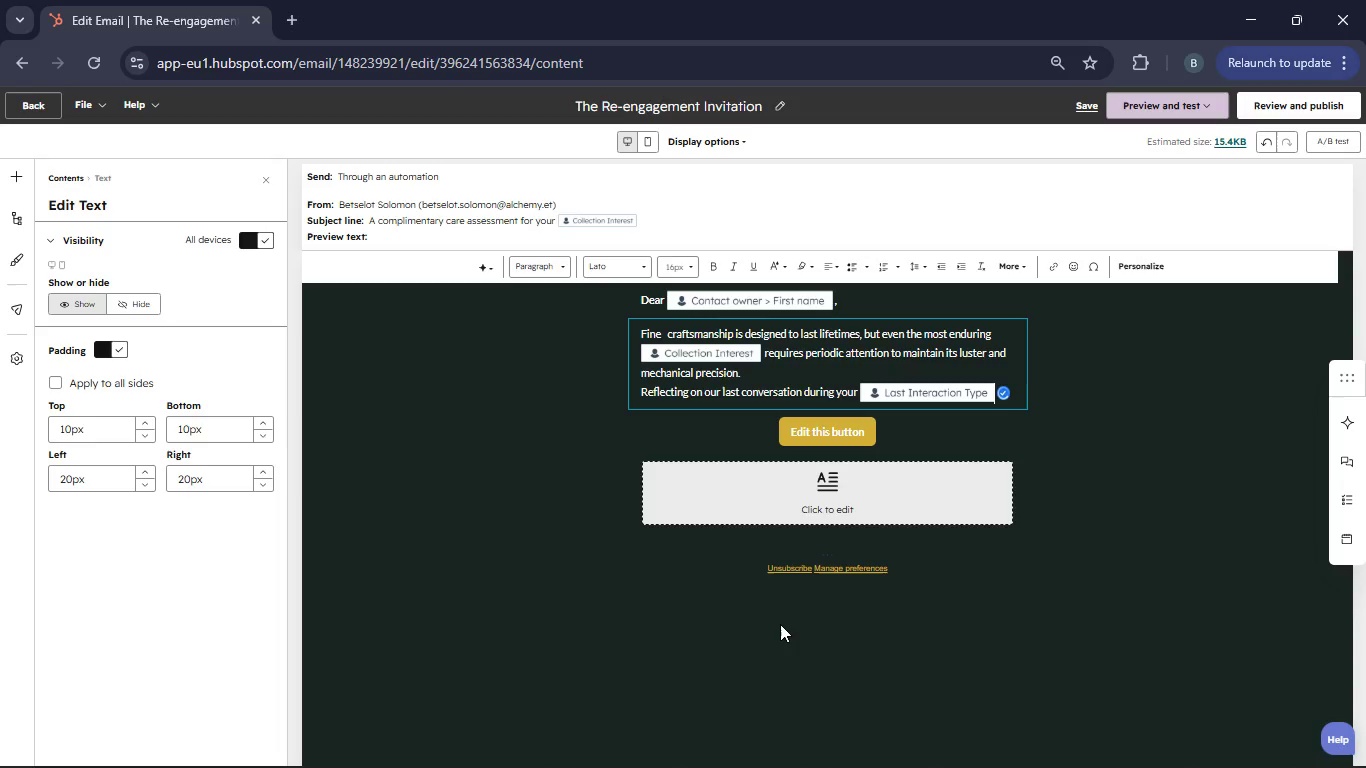 
type(, we noticed it has been some time since your last documented purchase on )
 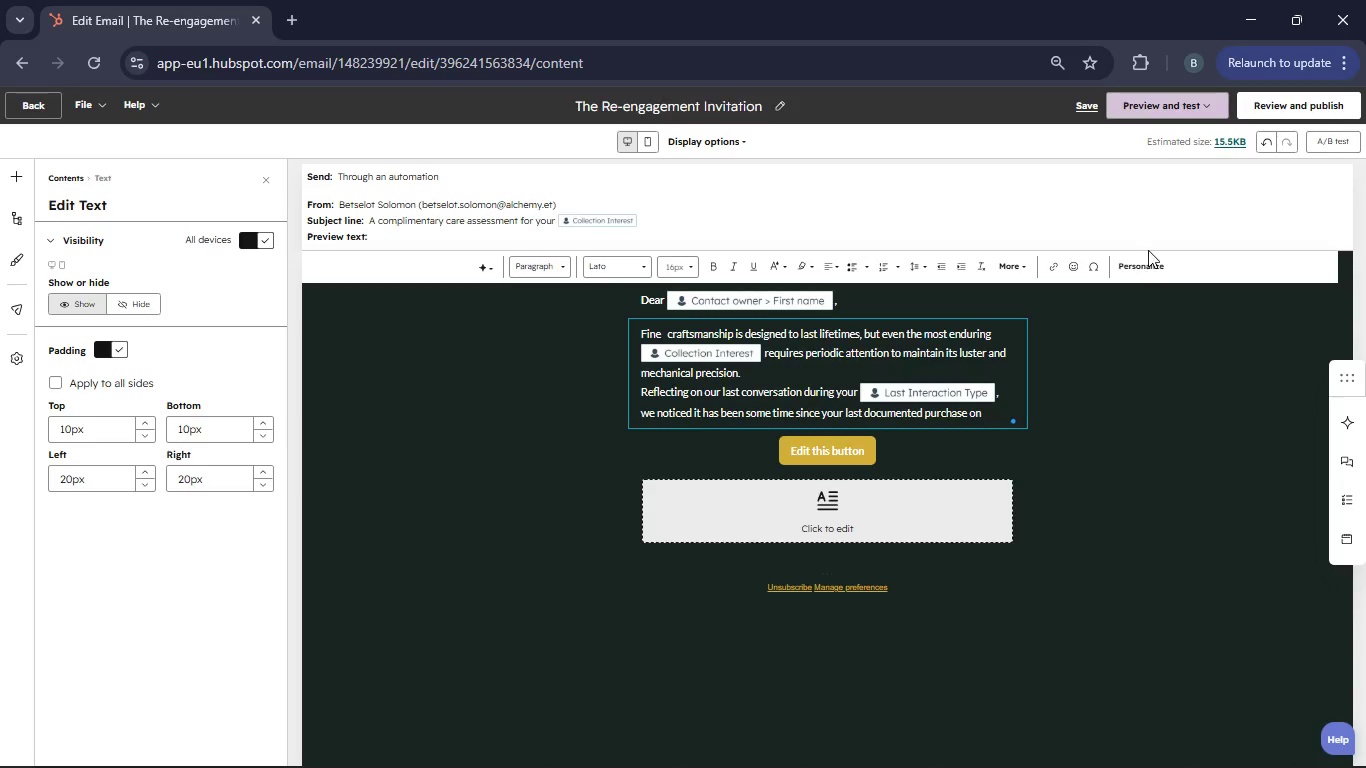 
left_click([1146, 264])
 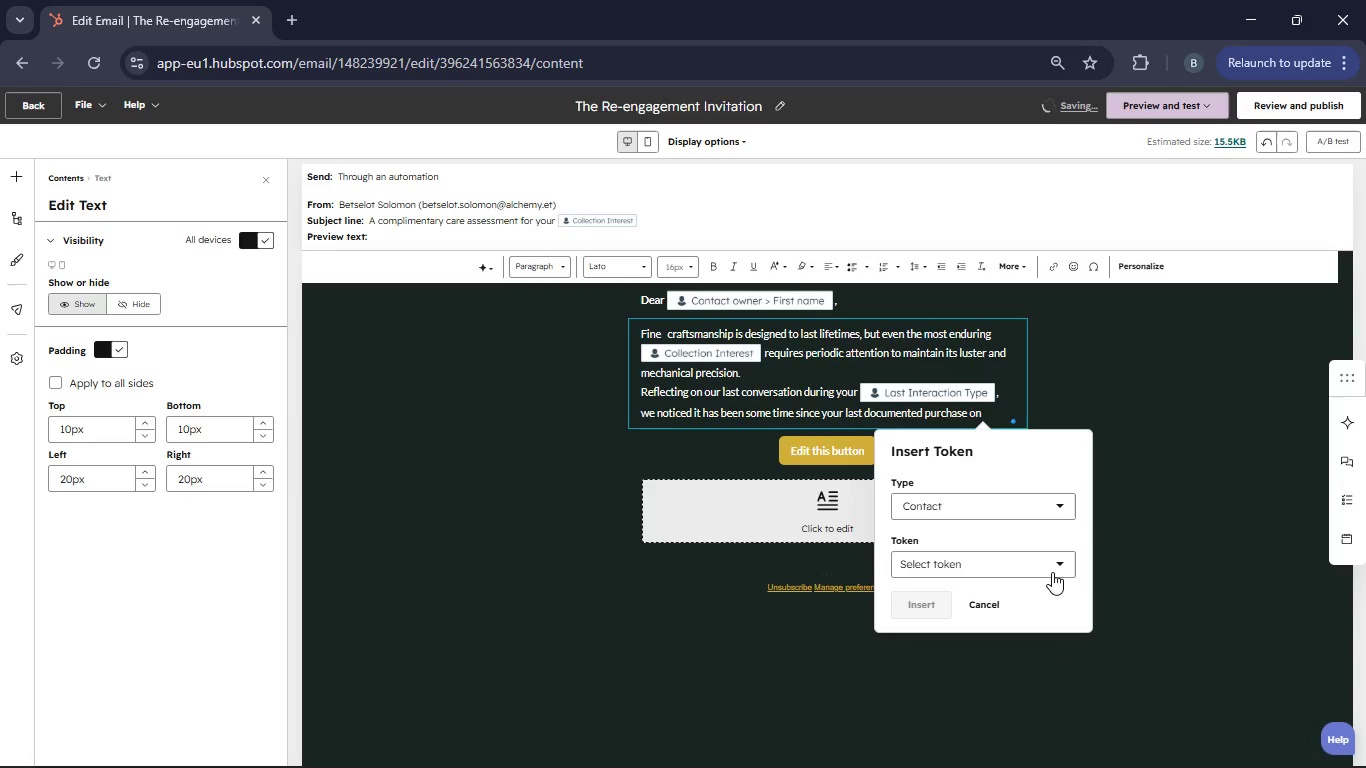 
left_click([1057, 570])
 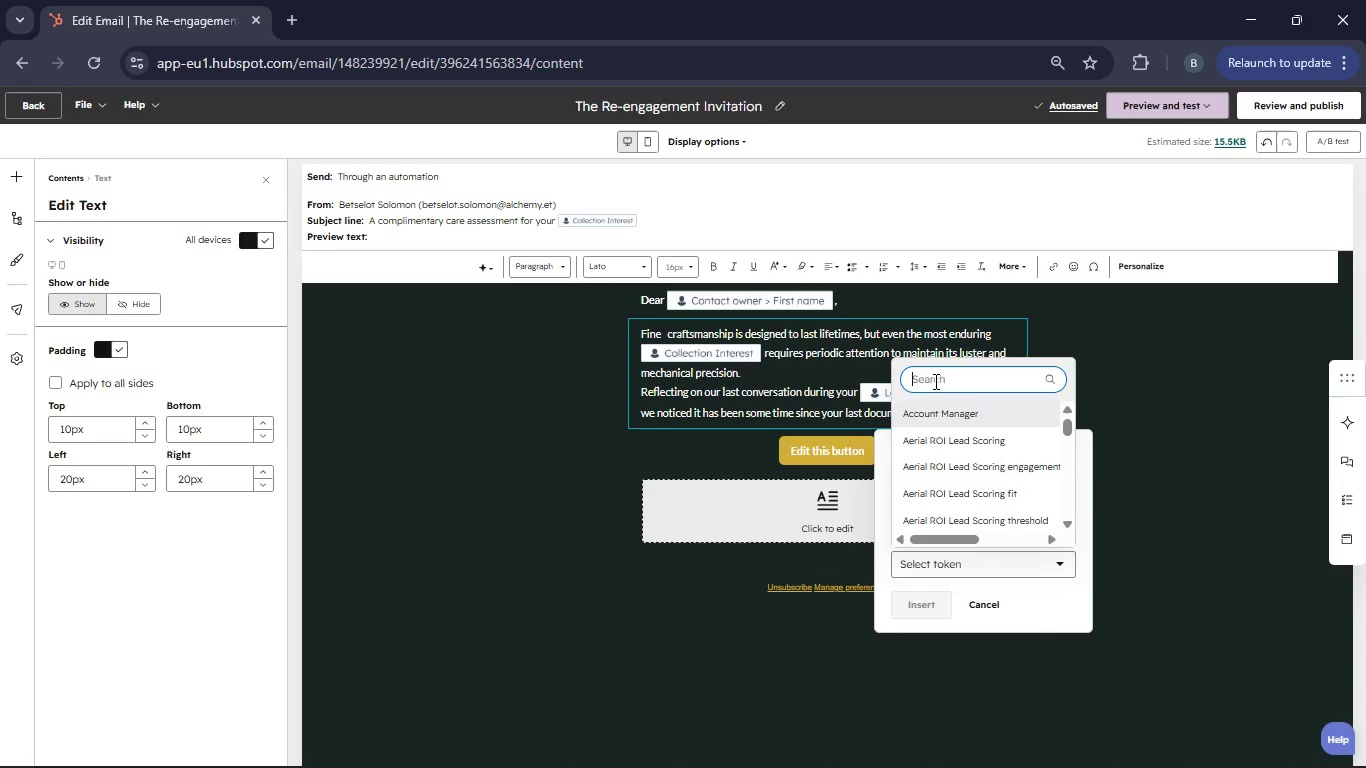 
type(Last Purchase Date)
 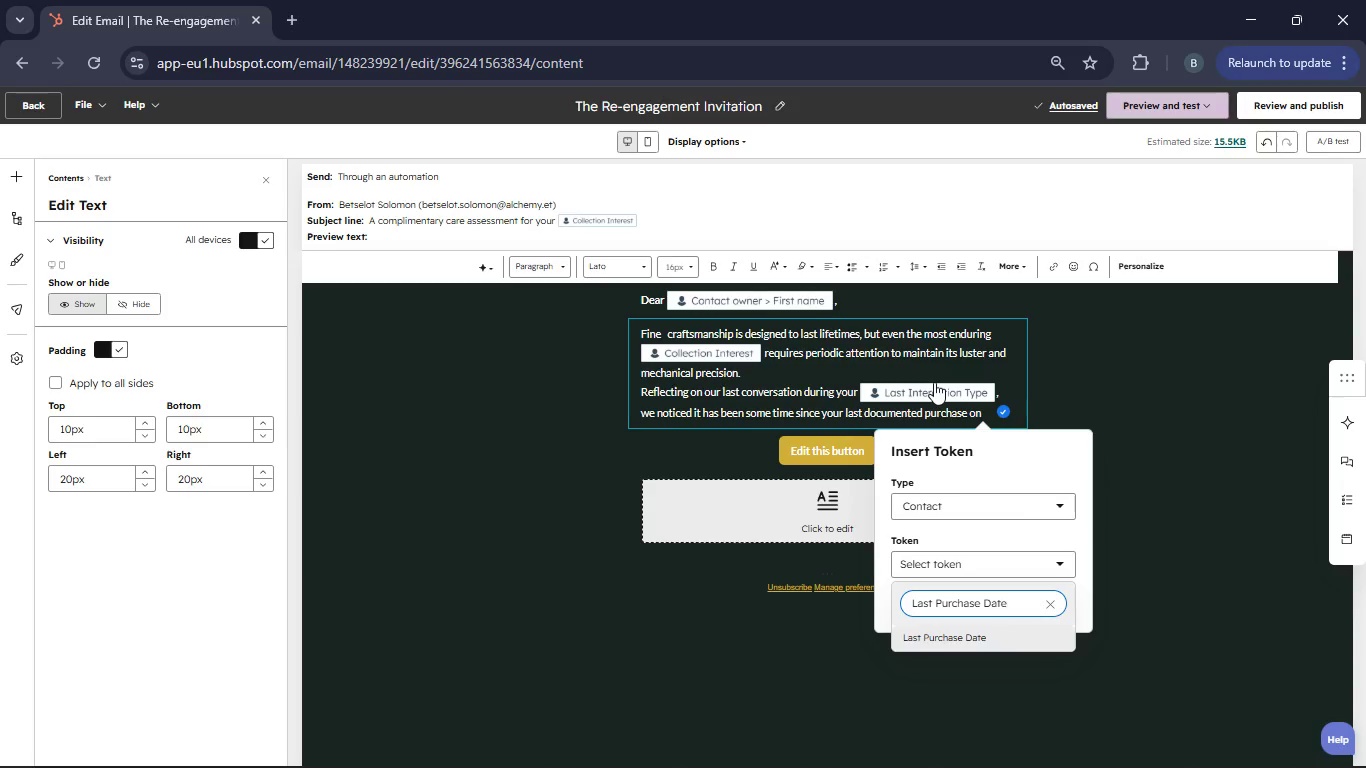 
left_click([947, 630])
 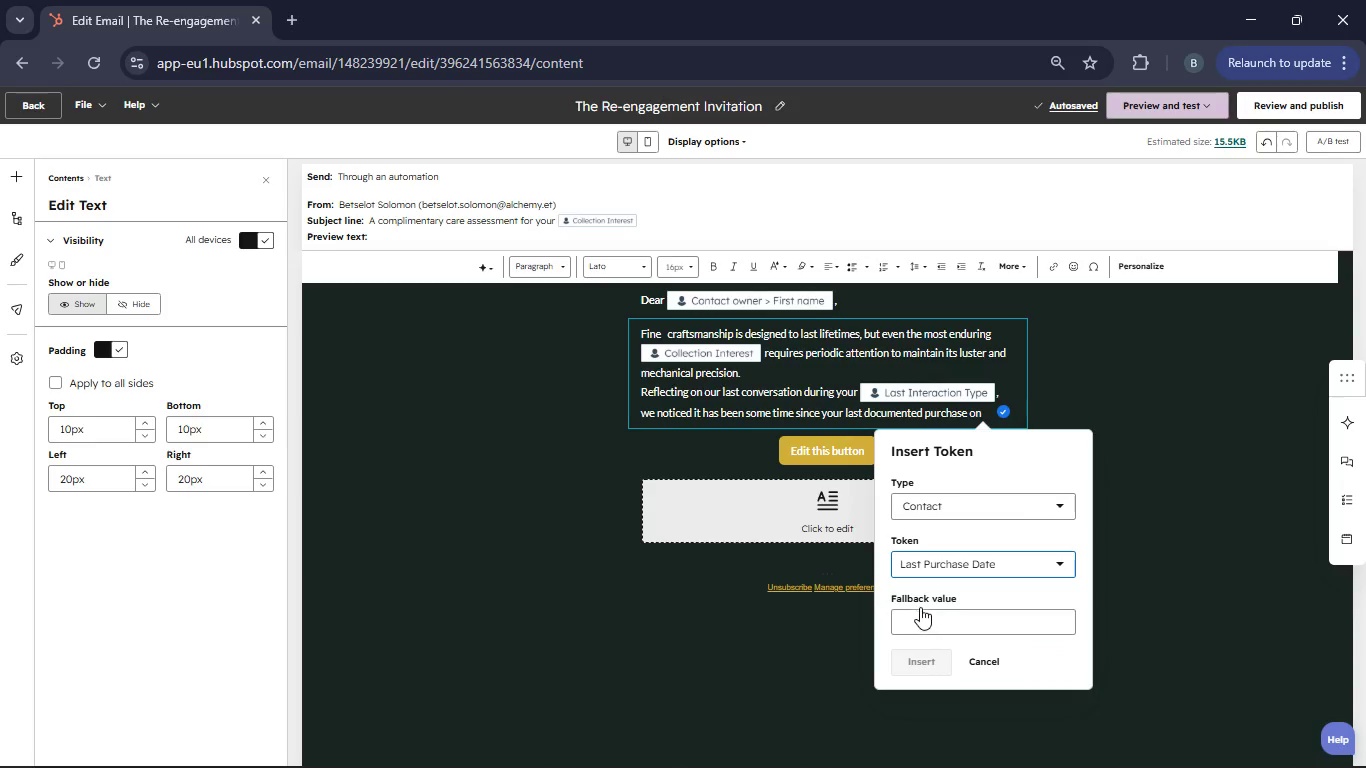 
left_click([922, 615])
 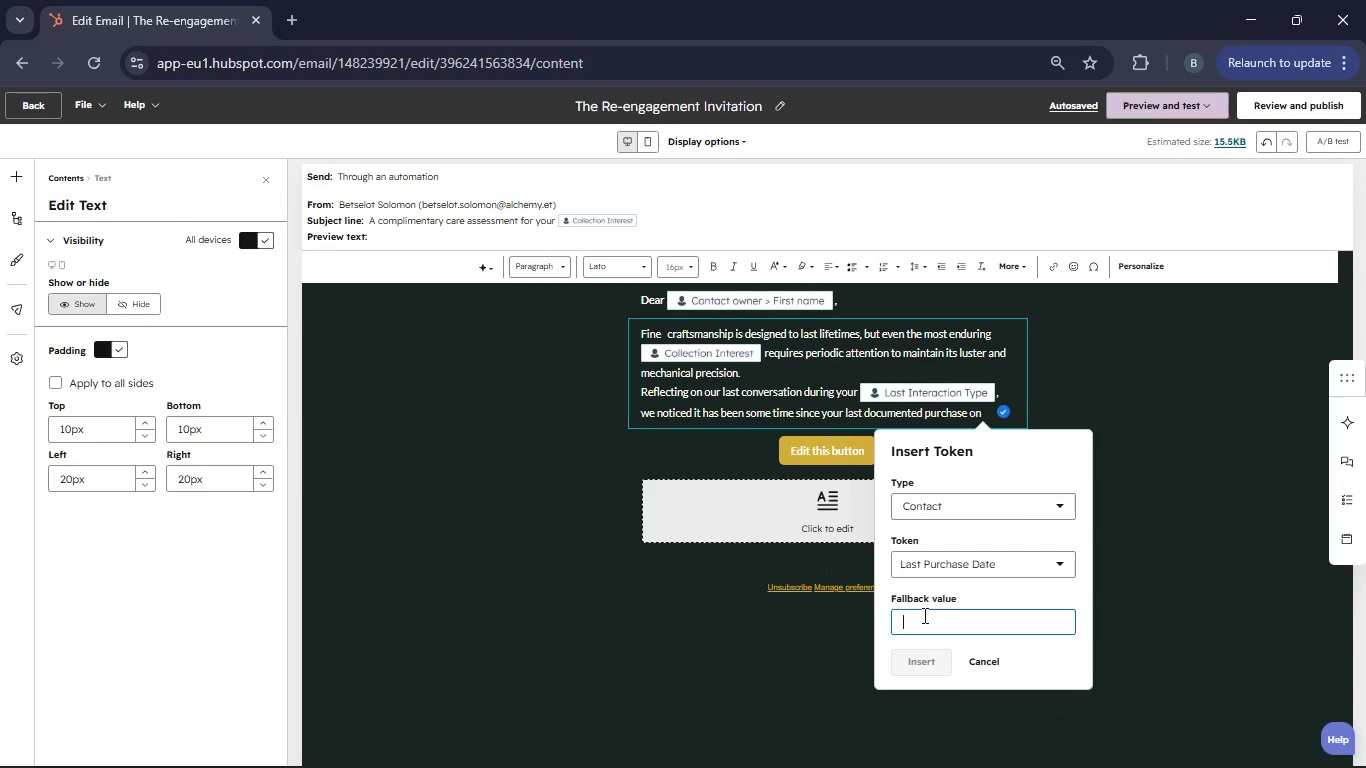 
type(your last purchase day)
 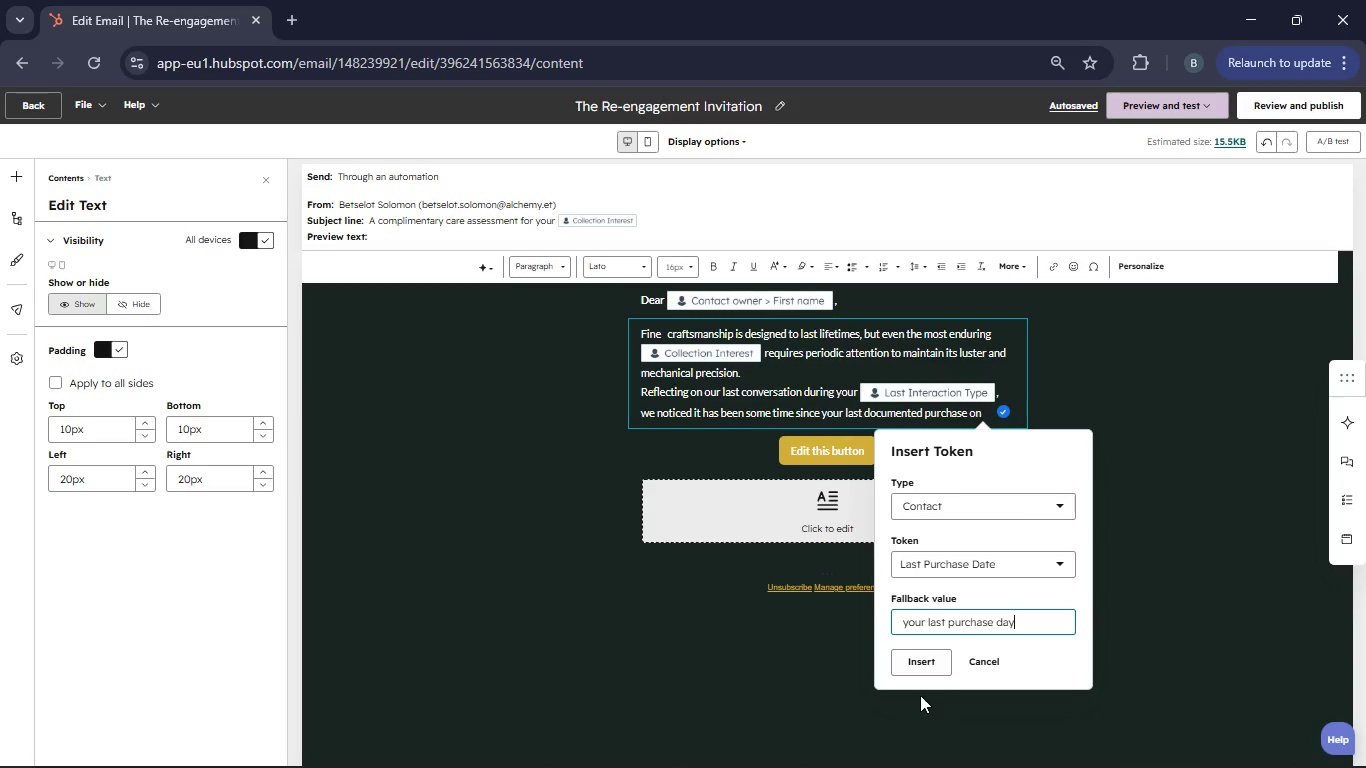 
left_click([928, 671])
 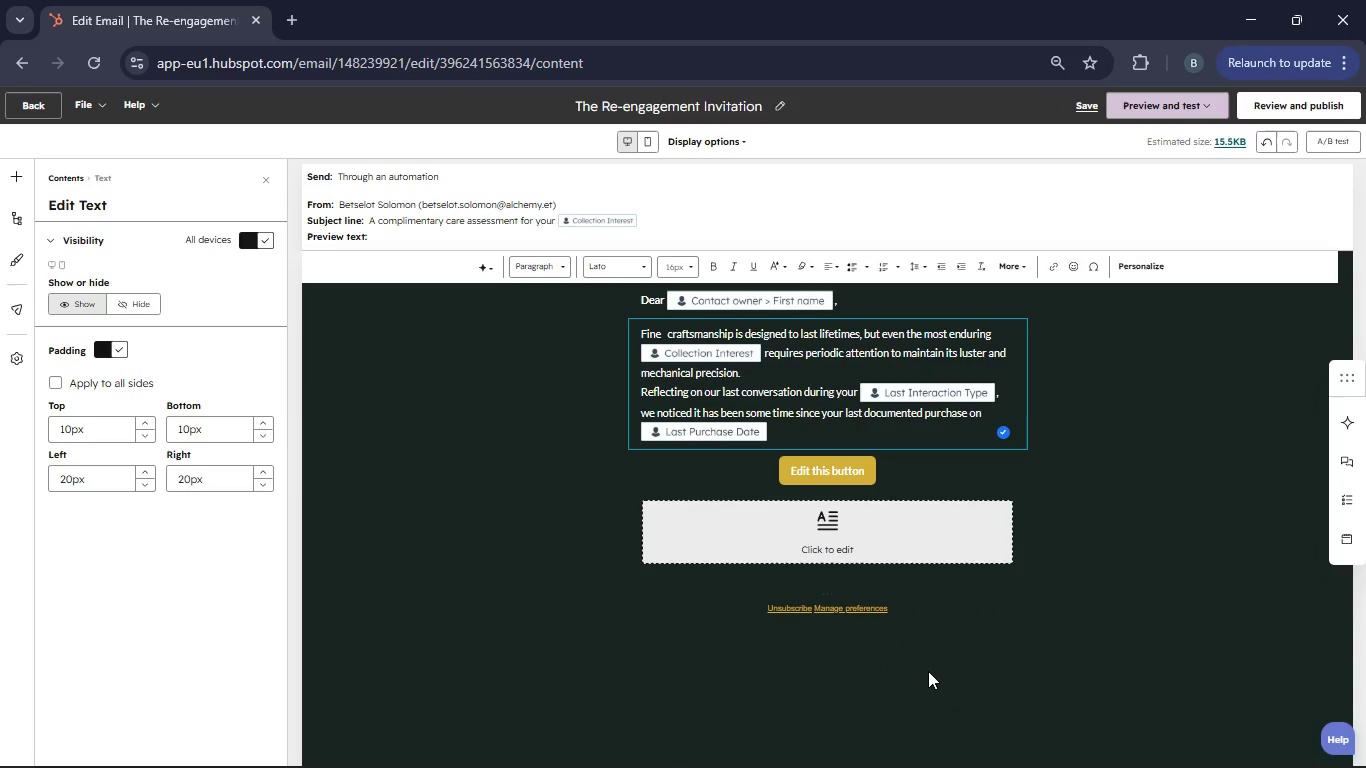 
type(. In the world of high-val collcting, regular maintenance is the standd intervl for a professionl)
key(Backspace)
type(al " )
key(Backspace)
type(health check" of your primary pieces.)
 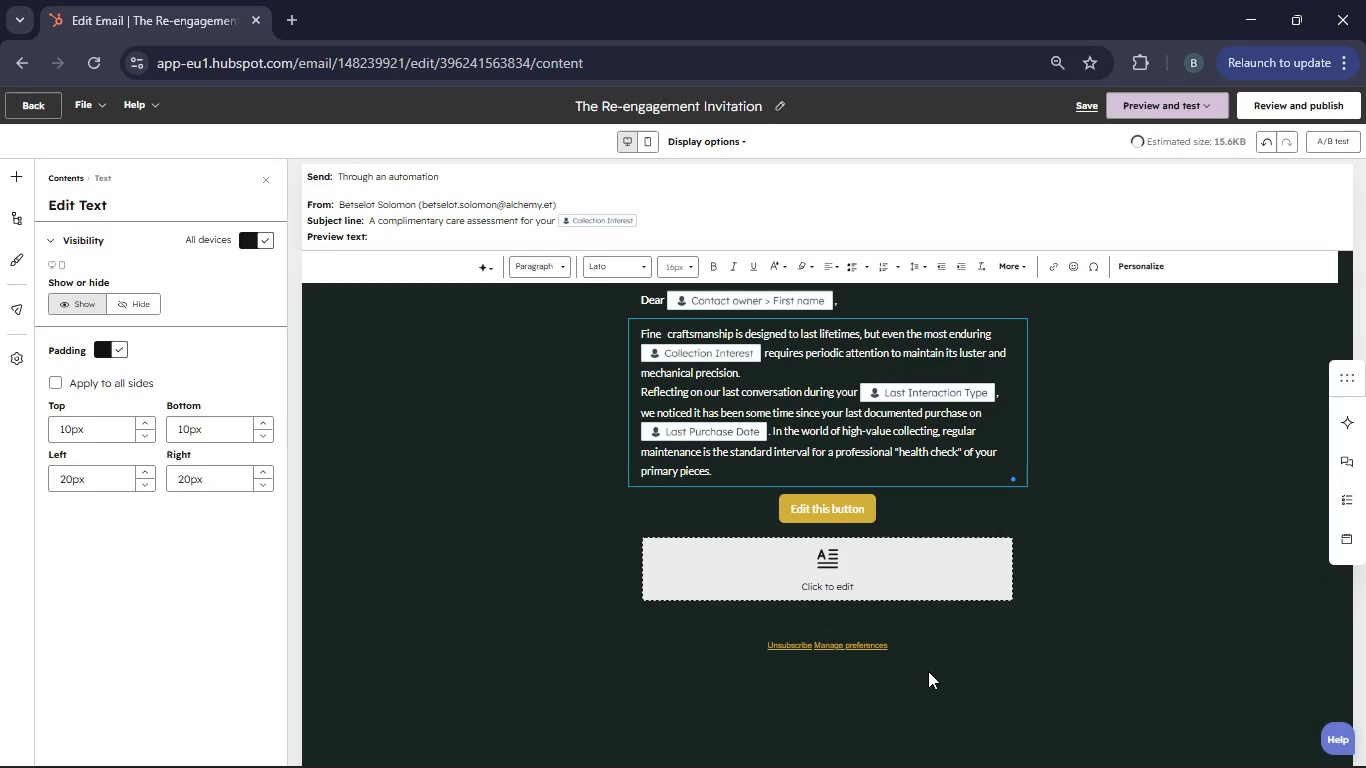 
key(Enter)
 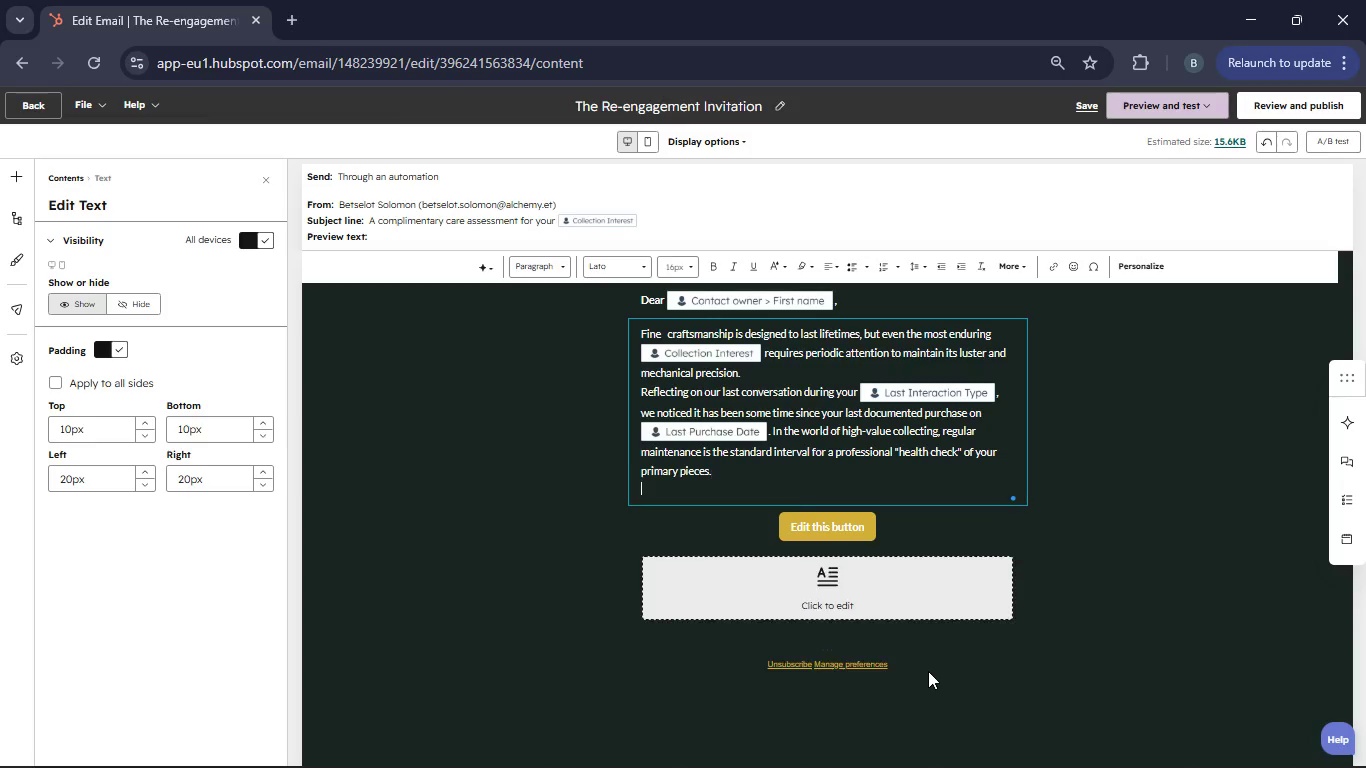 
type(As a )
 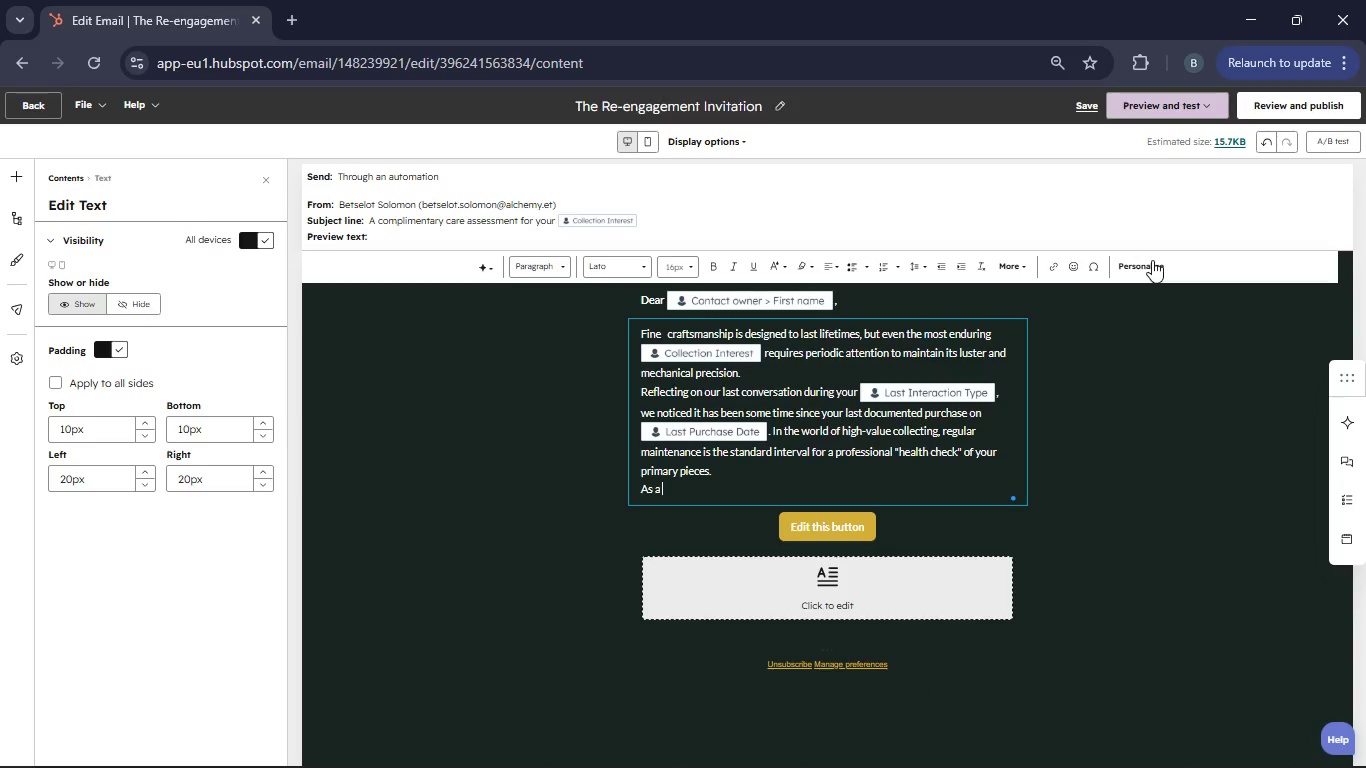 
left_click([1146, 268])
 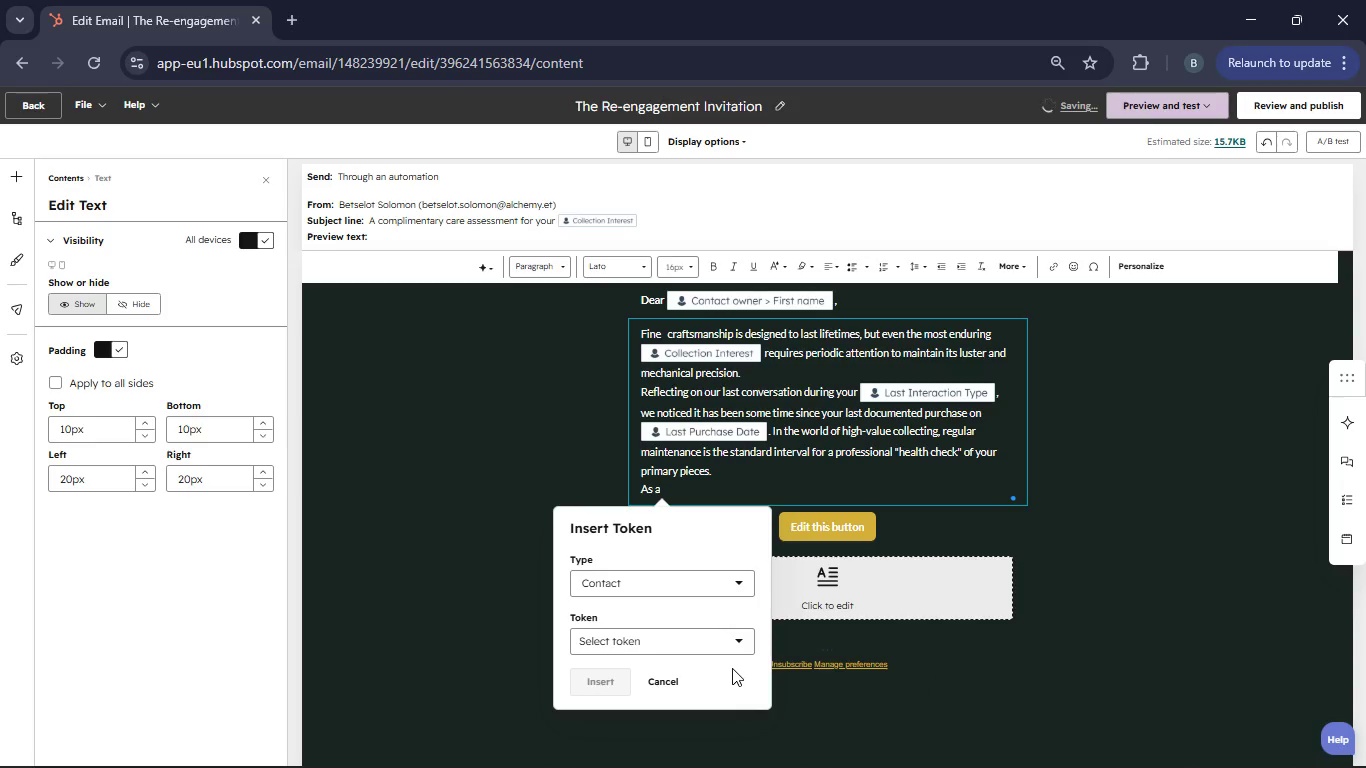 
left_click([730, 645])
 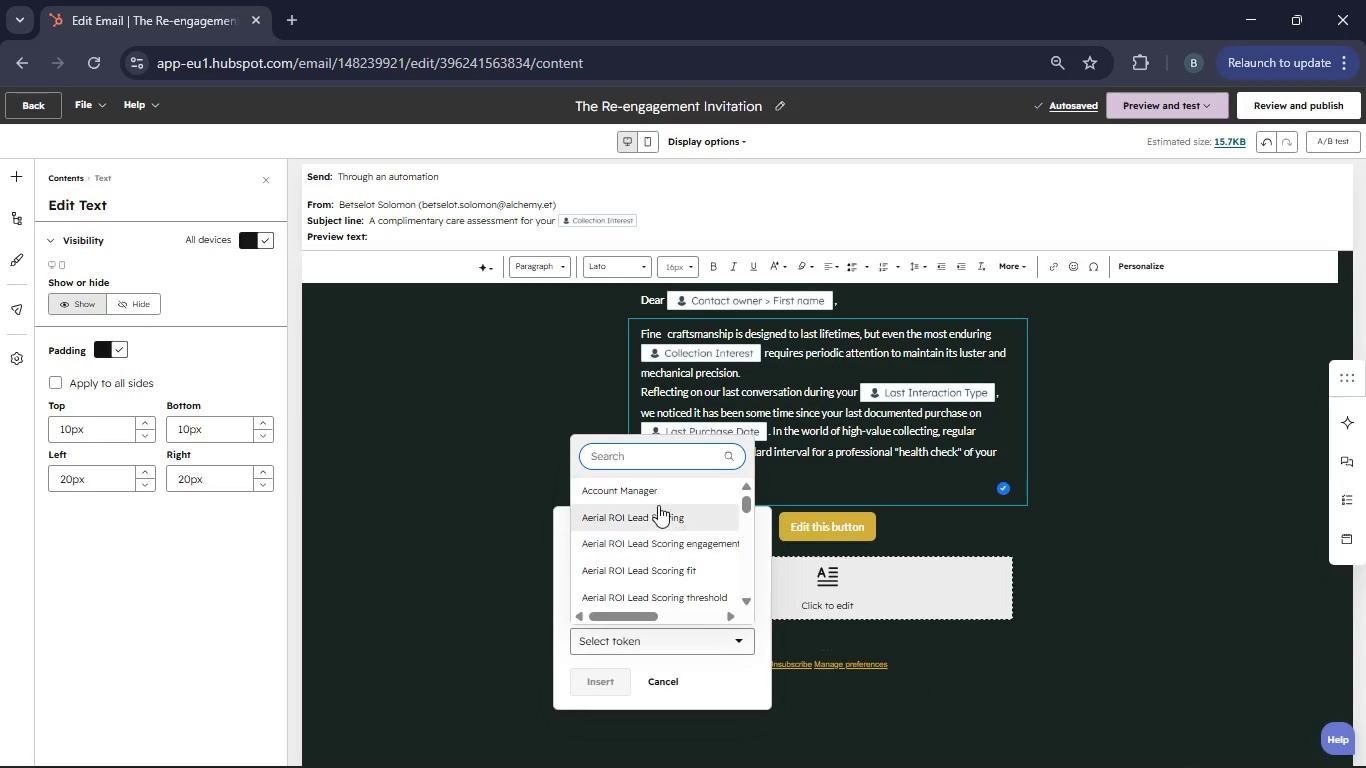 
left_click([626, 462])
 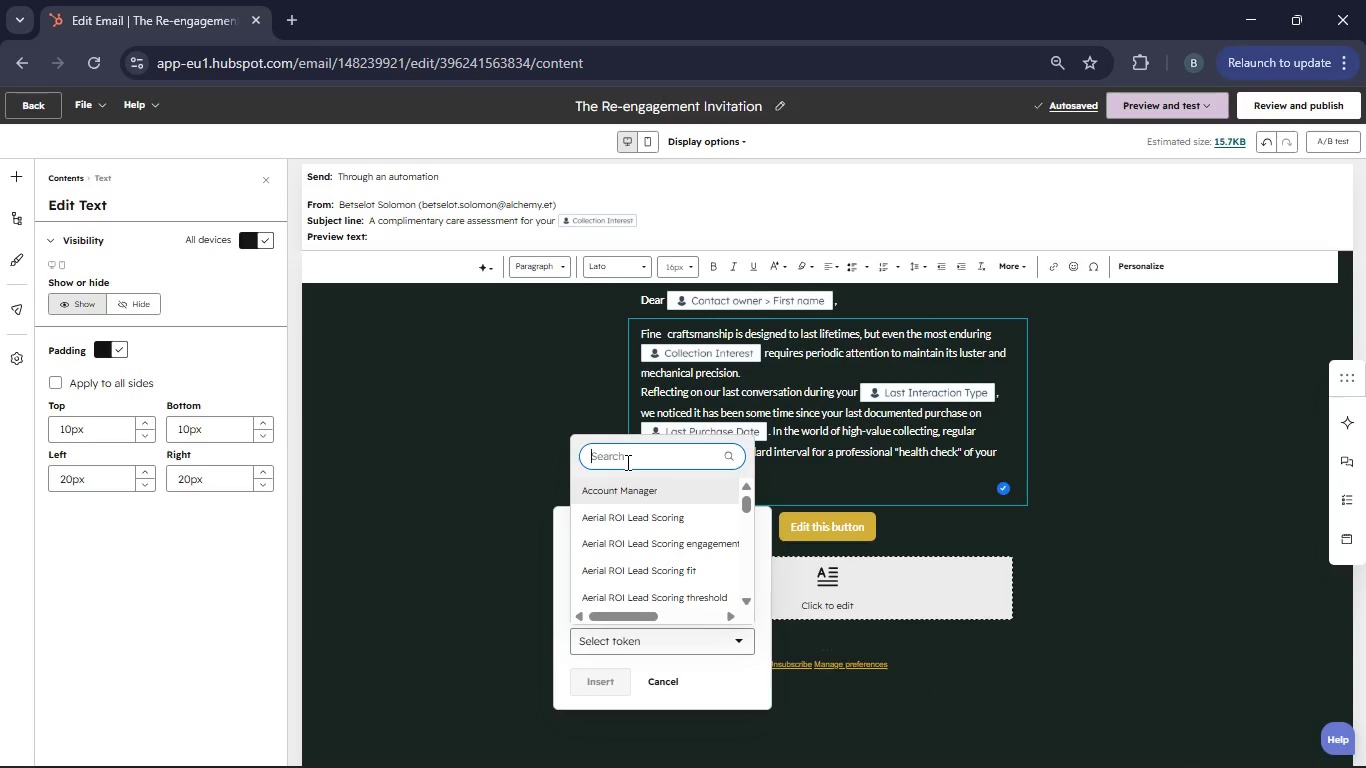 
type(Vi)
key(Backspace)
type(IP Tier)
 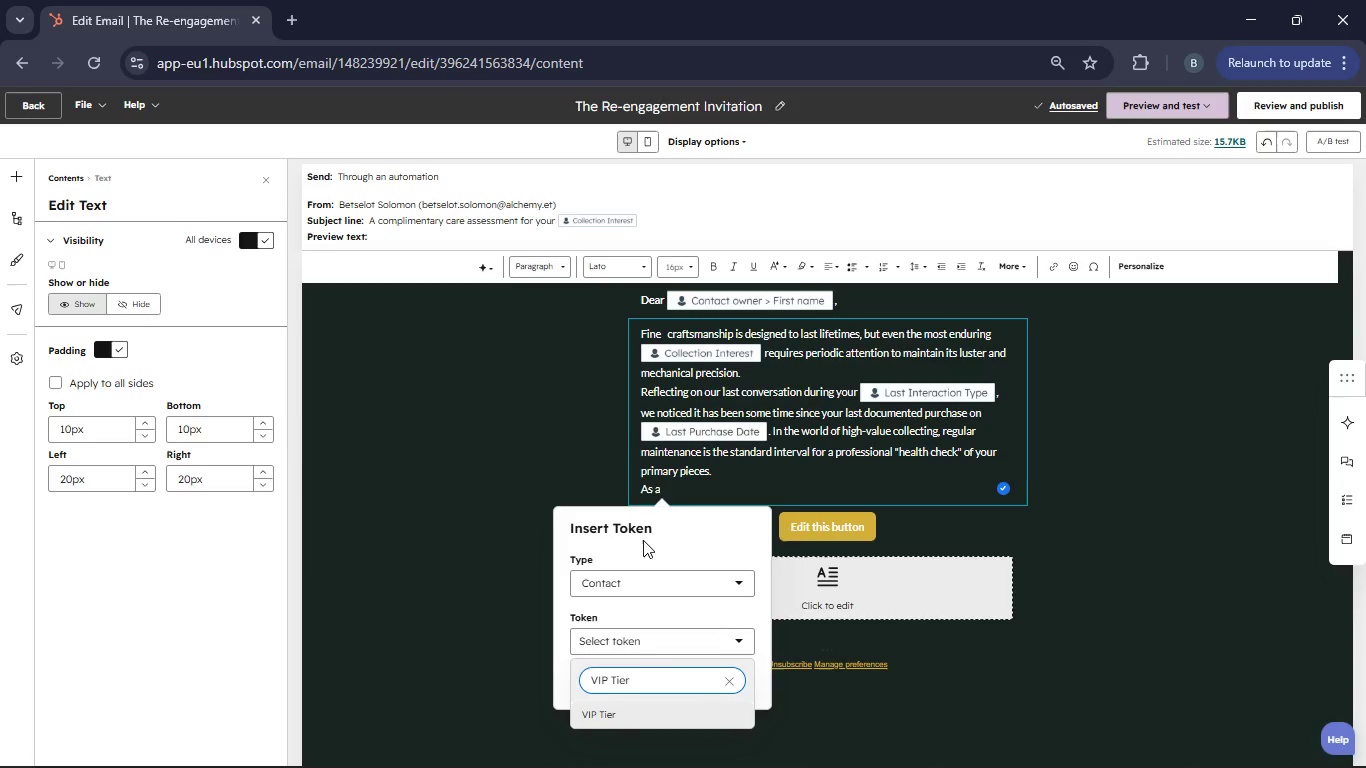 
left_click([653, 716])
 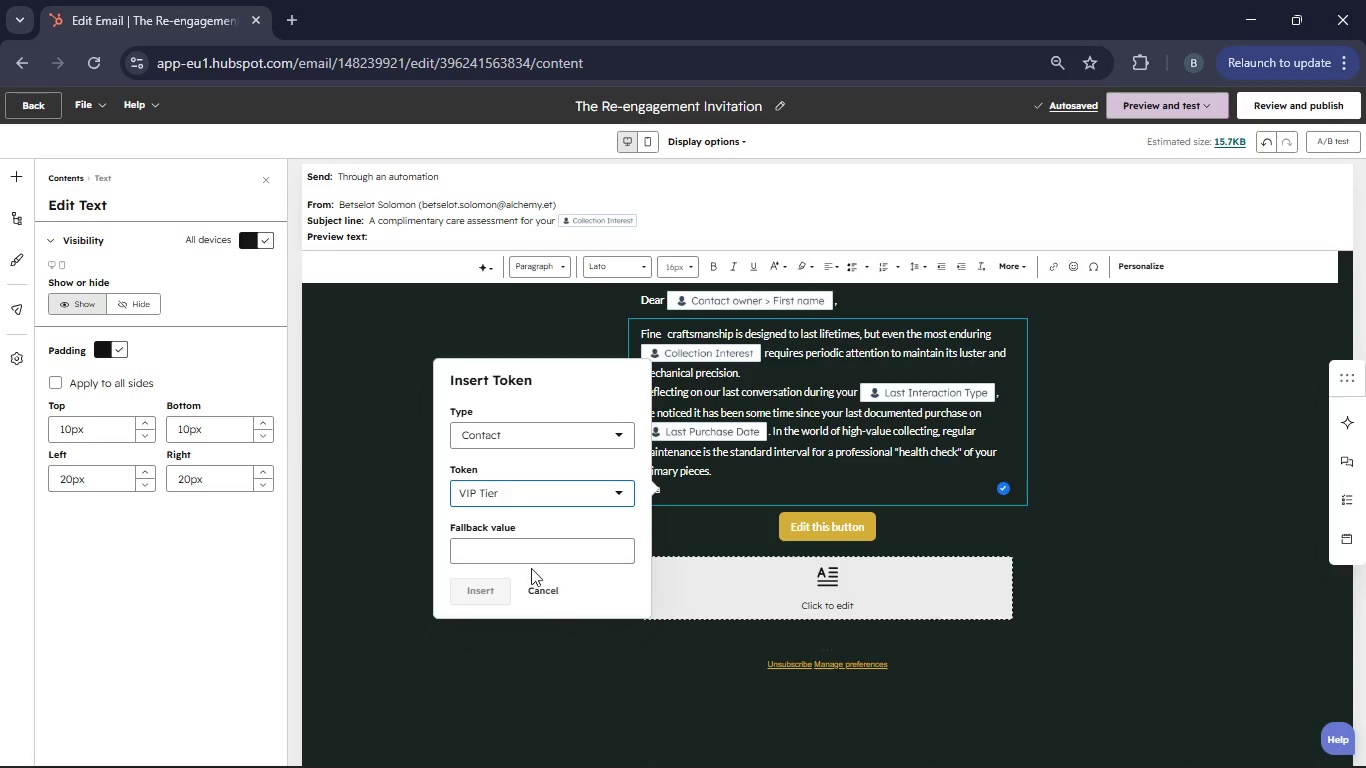 
left_click([504, 560])
 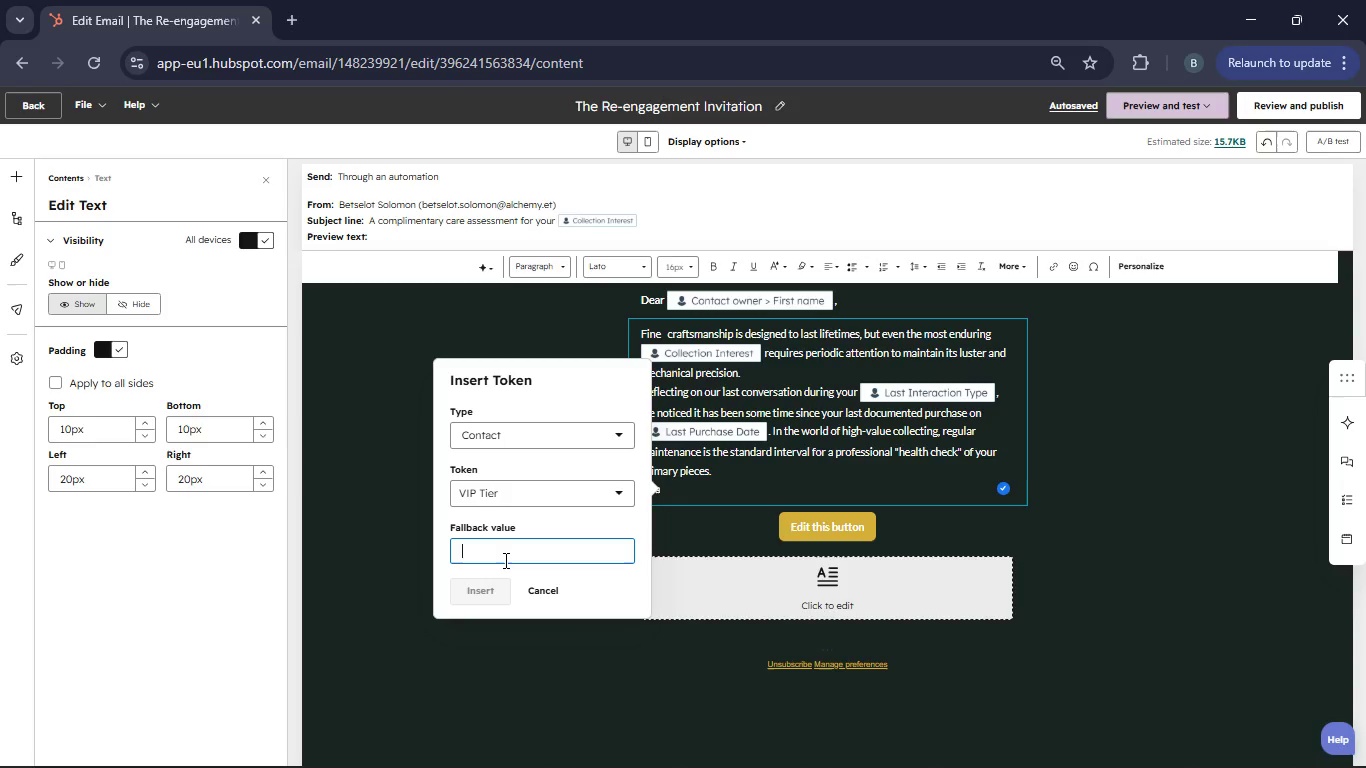 
type(VIP tier)
 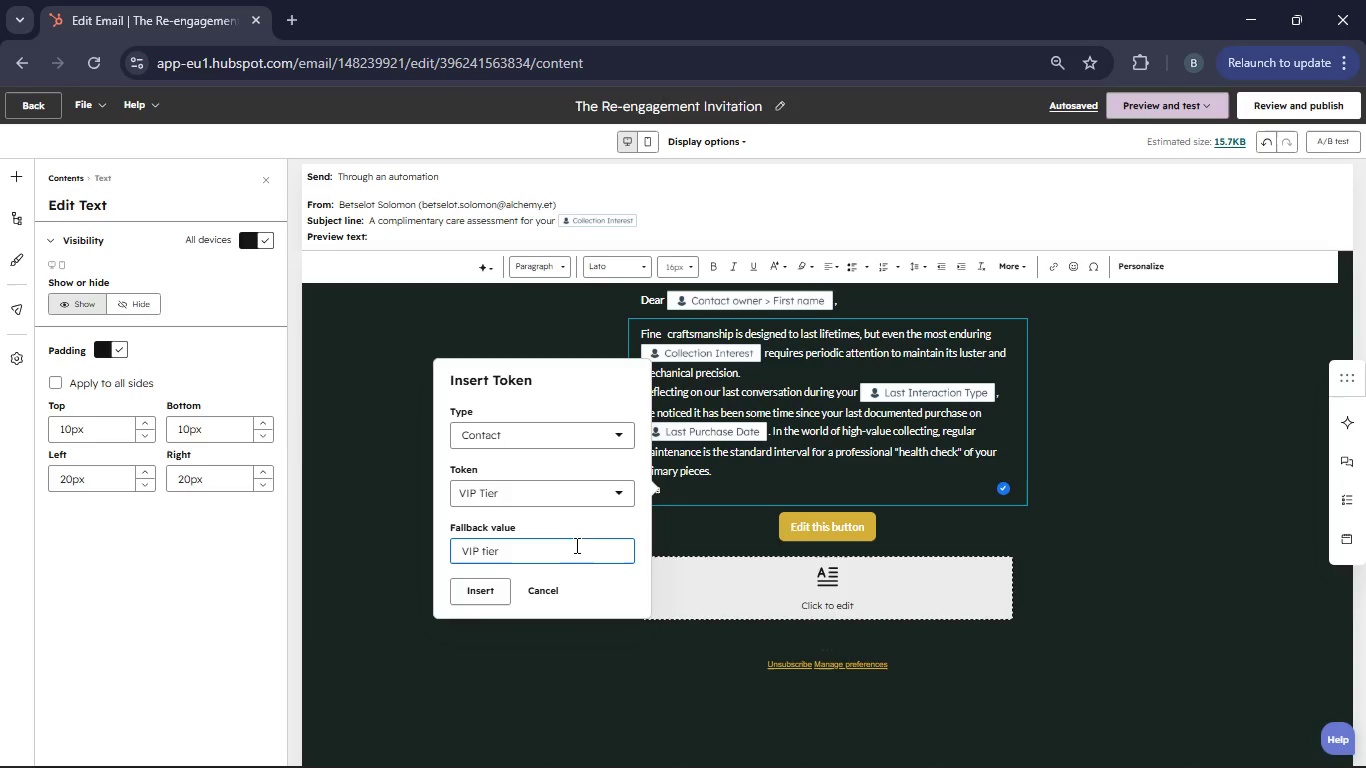 
left_click([476, 592])
 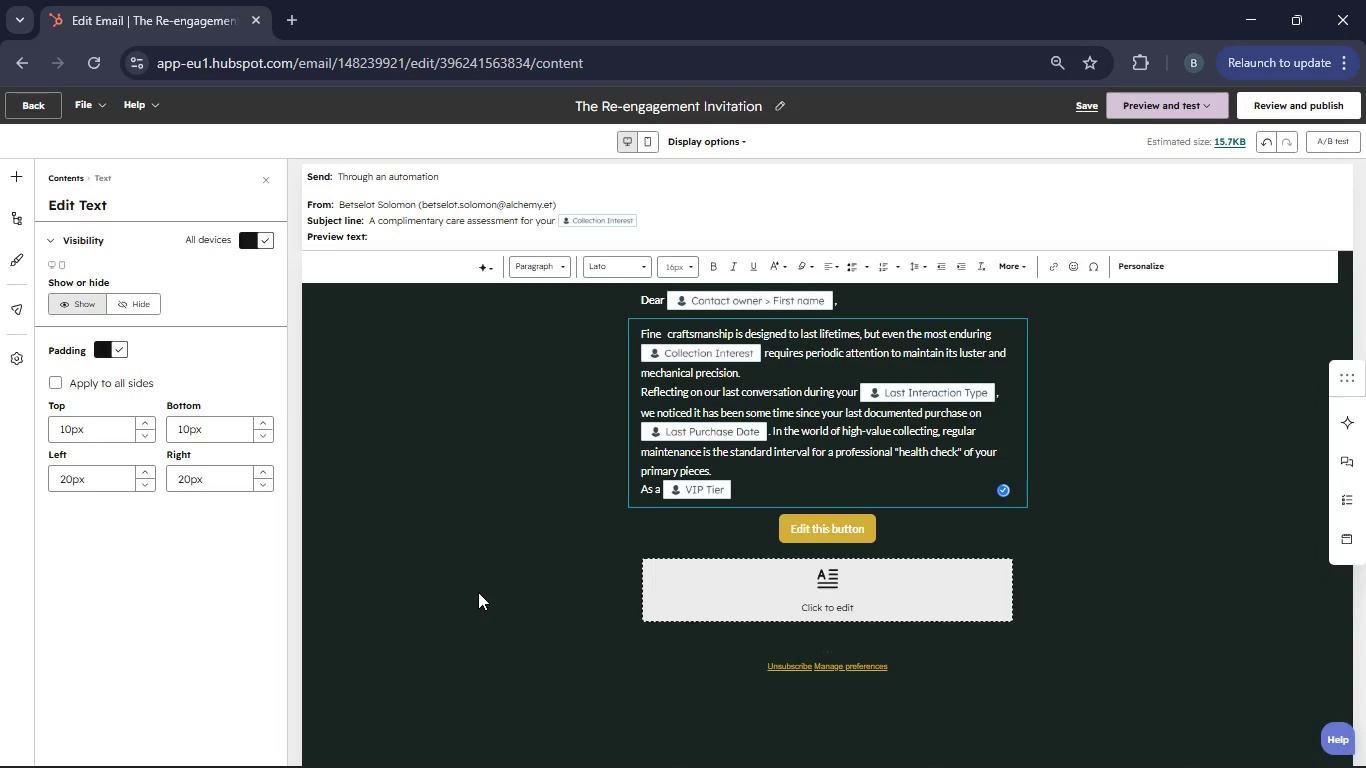 
type( collector, we would like tinviteyu to a private viewing of our master)
key(Backspace)
key(Backspace)
key(Backspace)
key(Backspace)
key(Backspace)
key(Backspace)
type(conver)
key(Backspace)
key(Backspace)
key(Backspace)
type(sers)
key(Backspace)
type(vation can provides)
key(Backspace)
type( a complimentary cleaning and an updated valuation)
 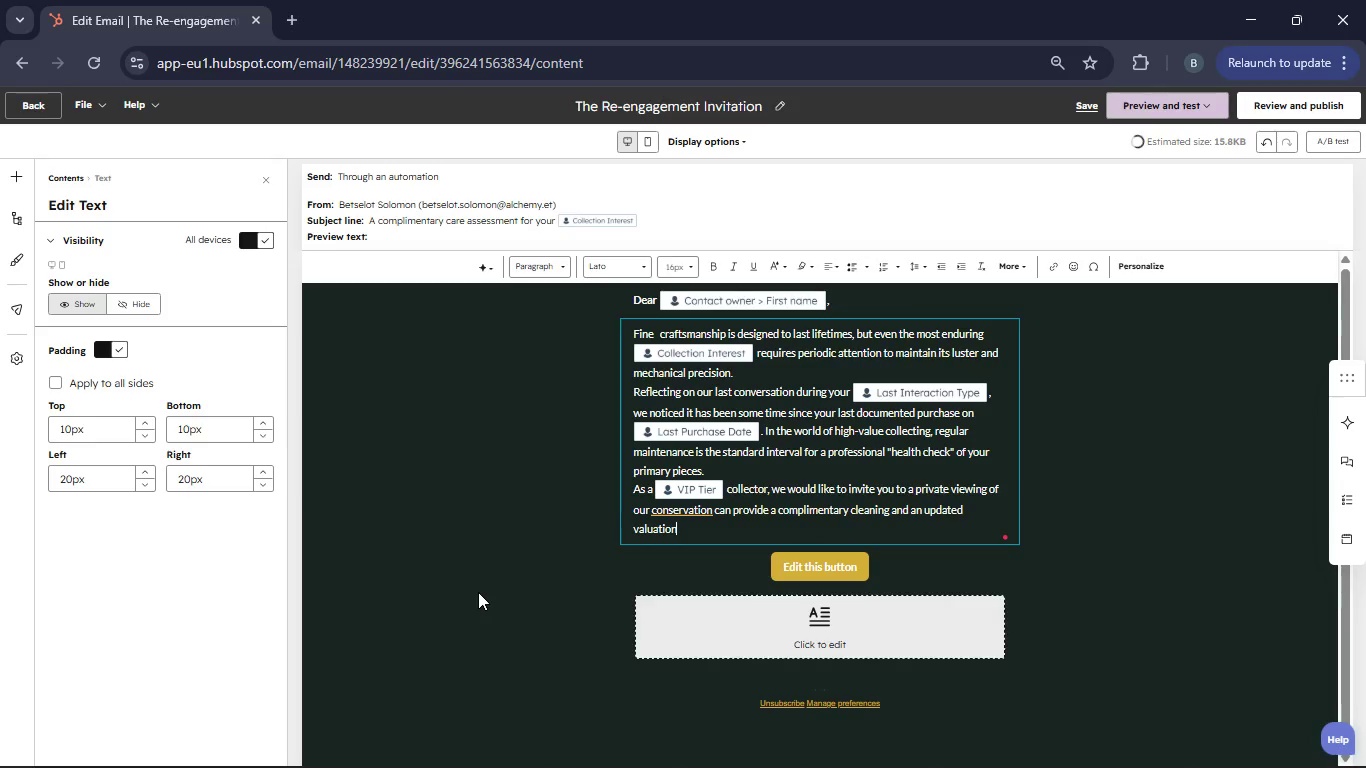 
wait(6.27)
 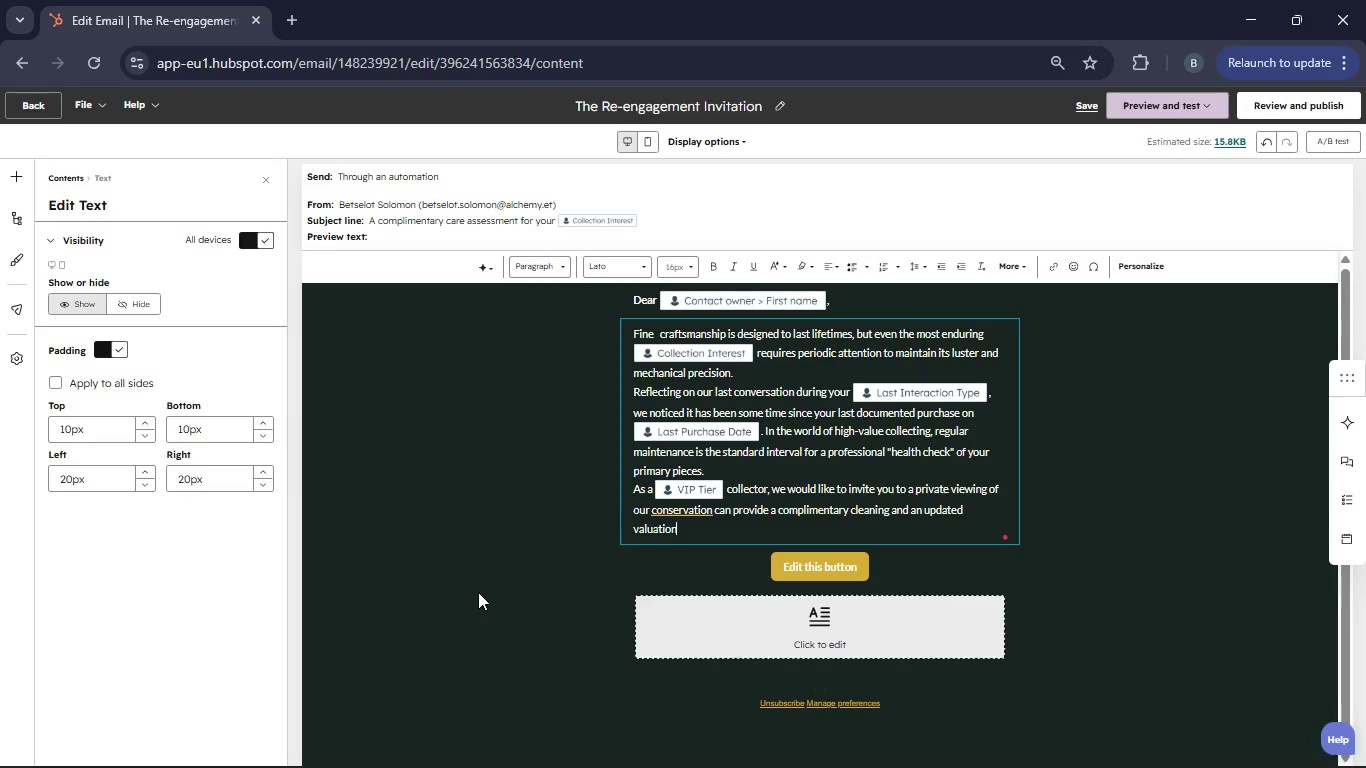 
type( of your records. Your collection reresents a significant )
 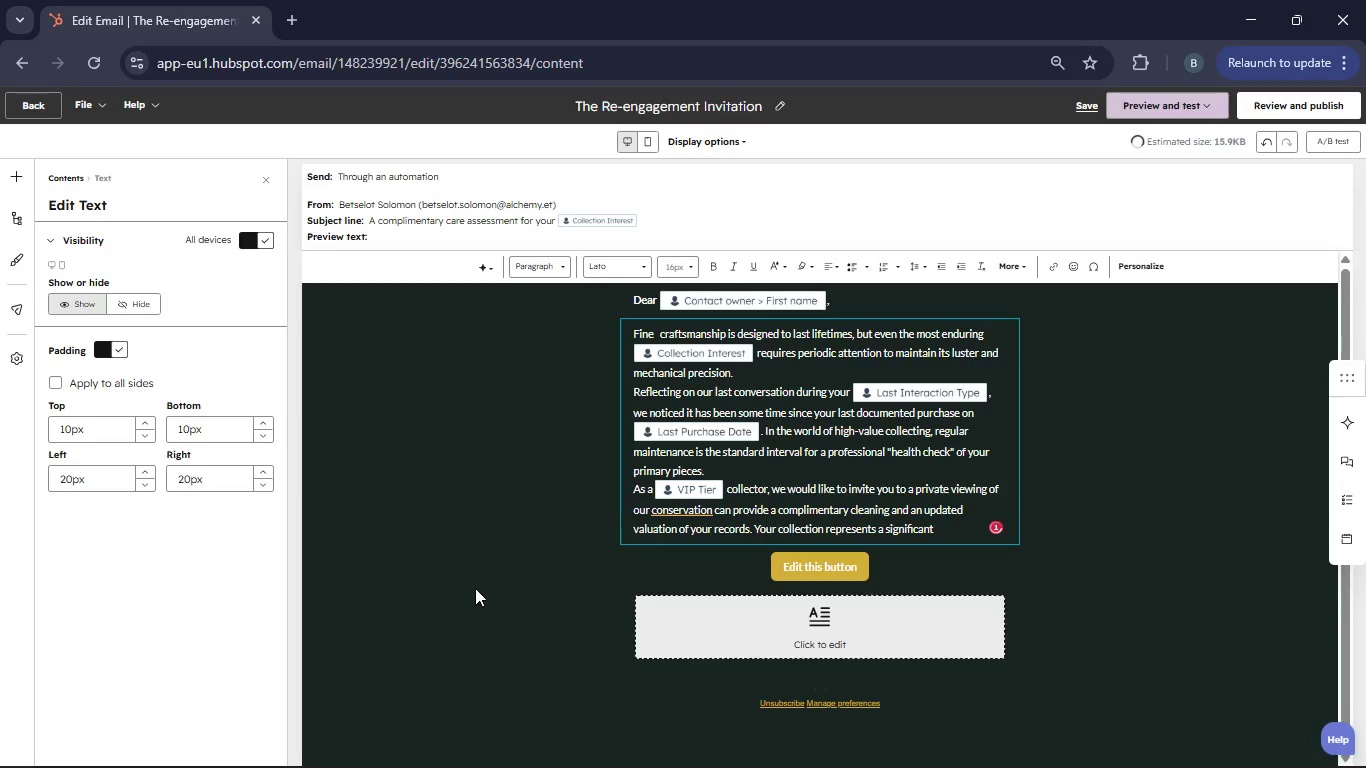 
 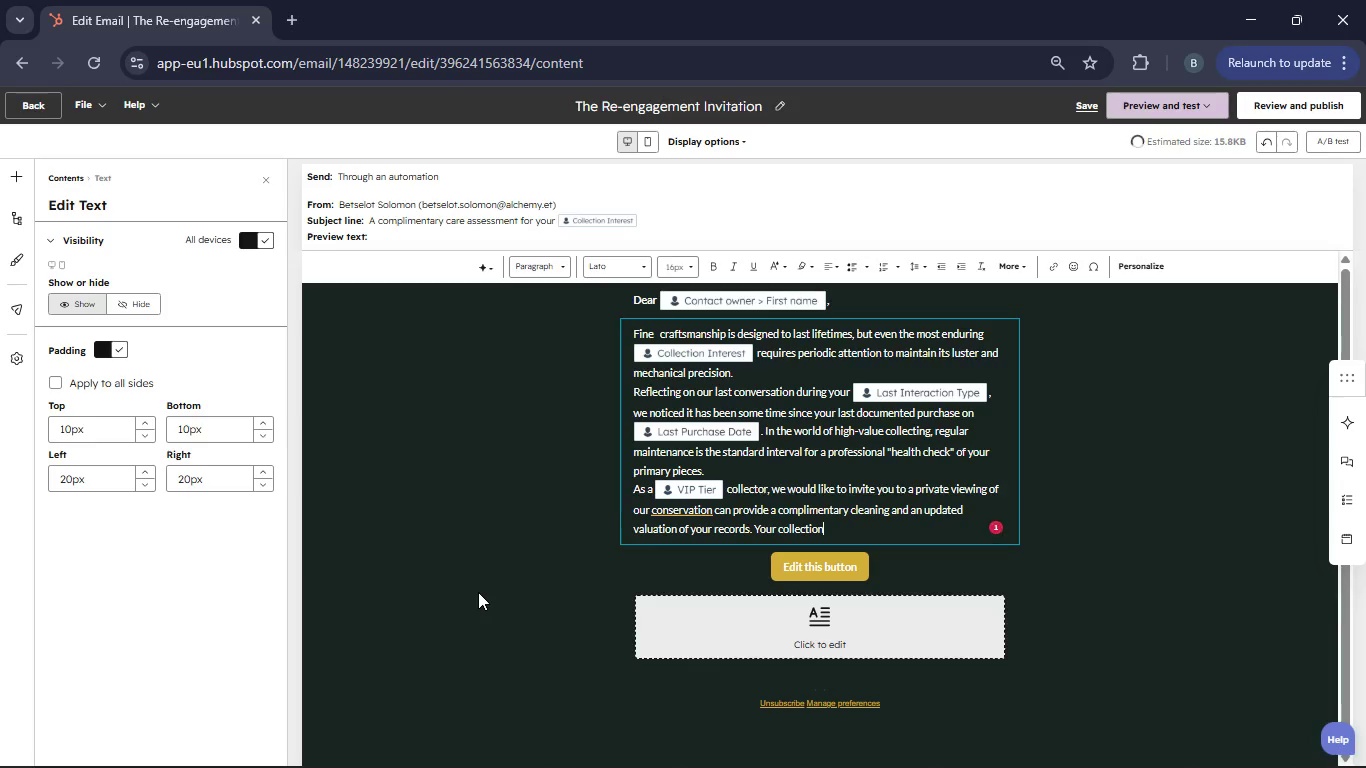 
hold_key(key=P, duration=0.31)
 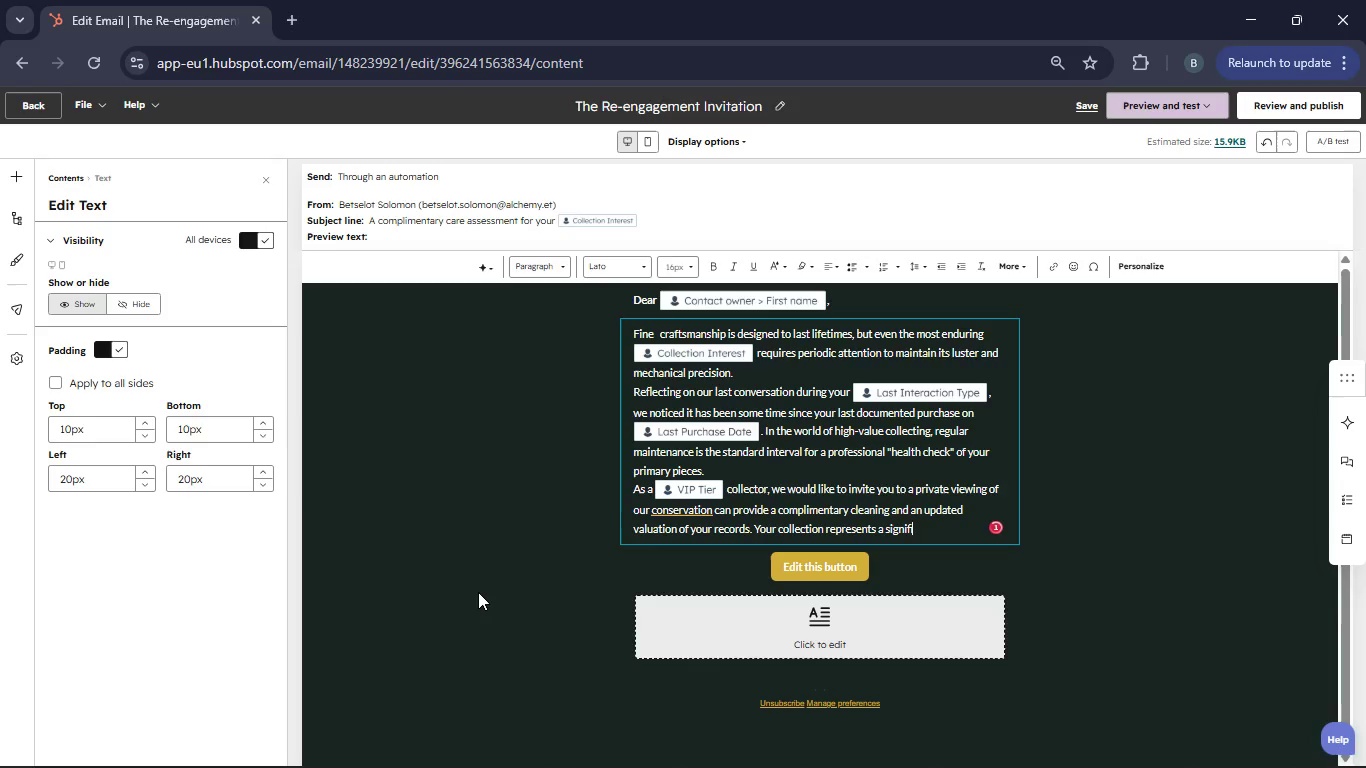 
left_click([1140, 272])
 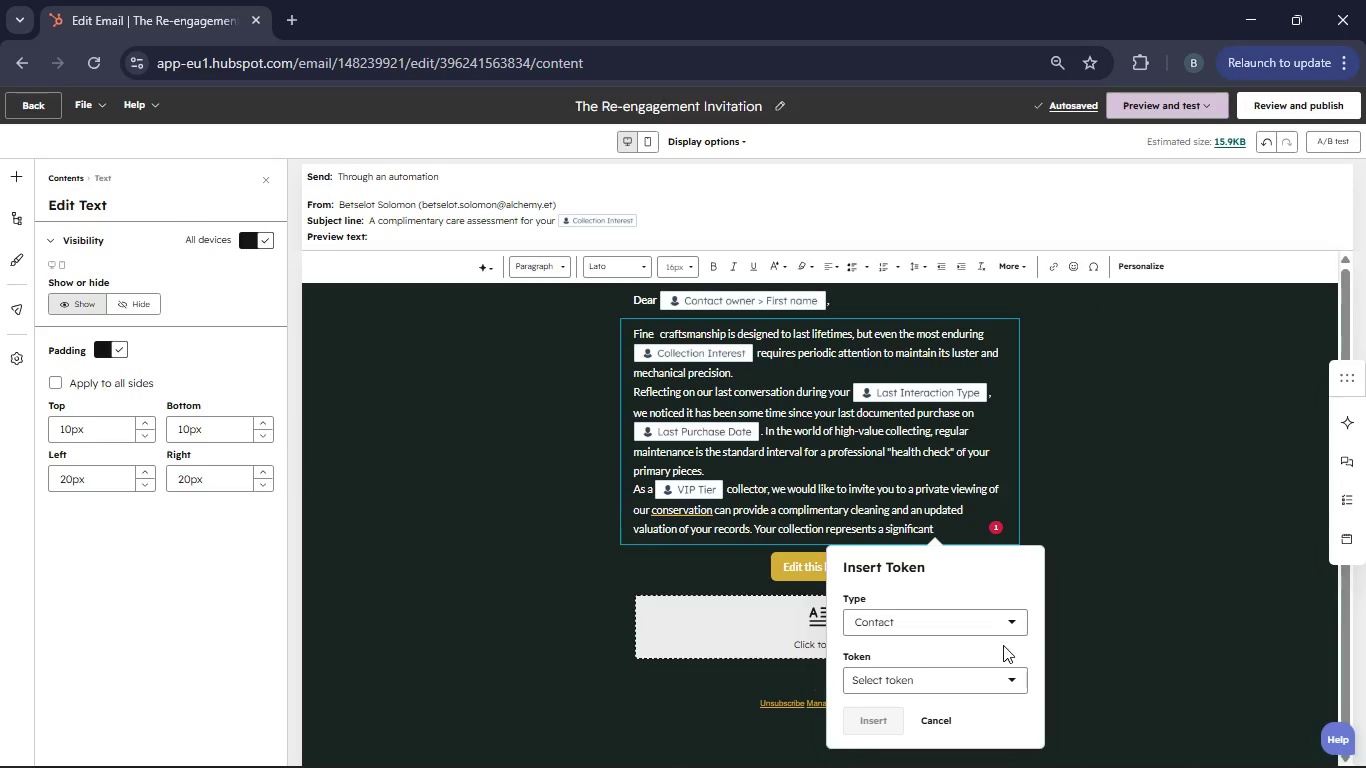 
left_click([978, 693])
 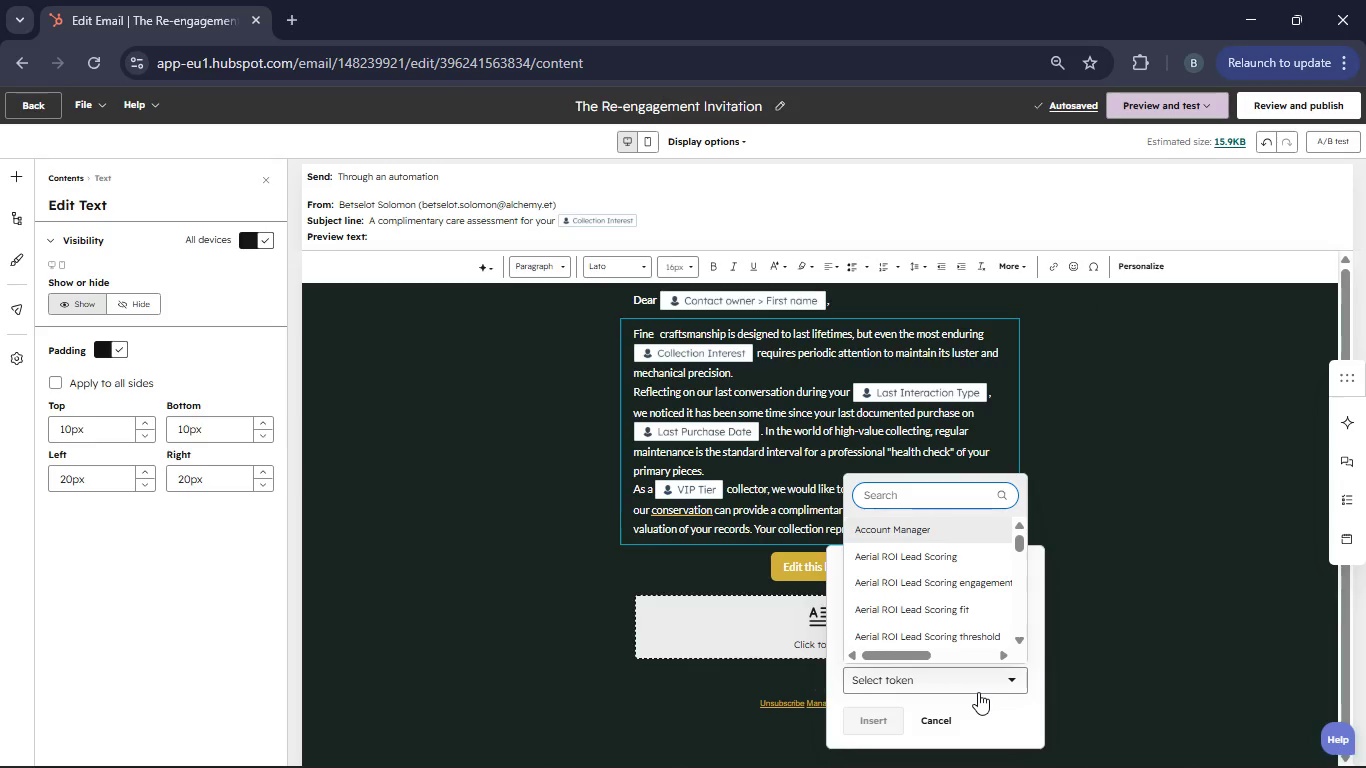 
type(Lead Total Revenue)
 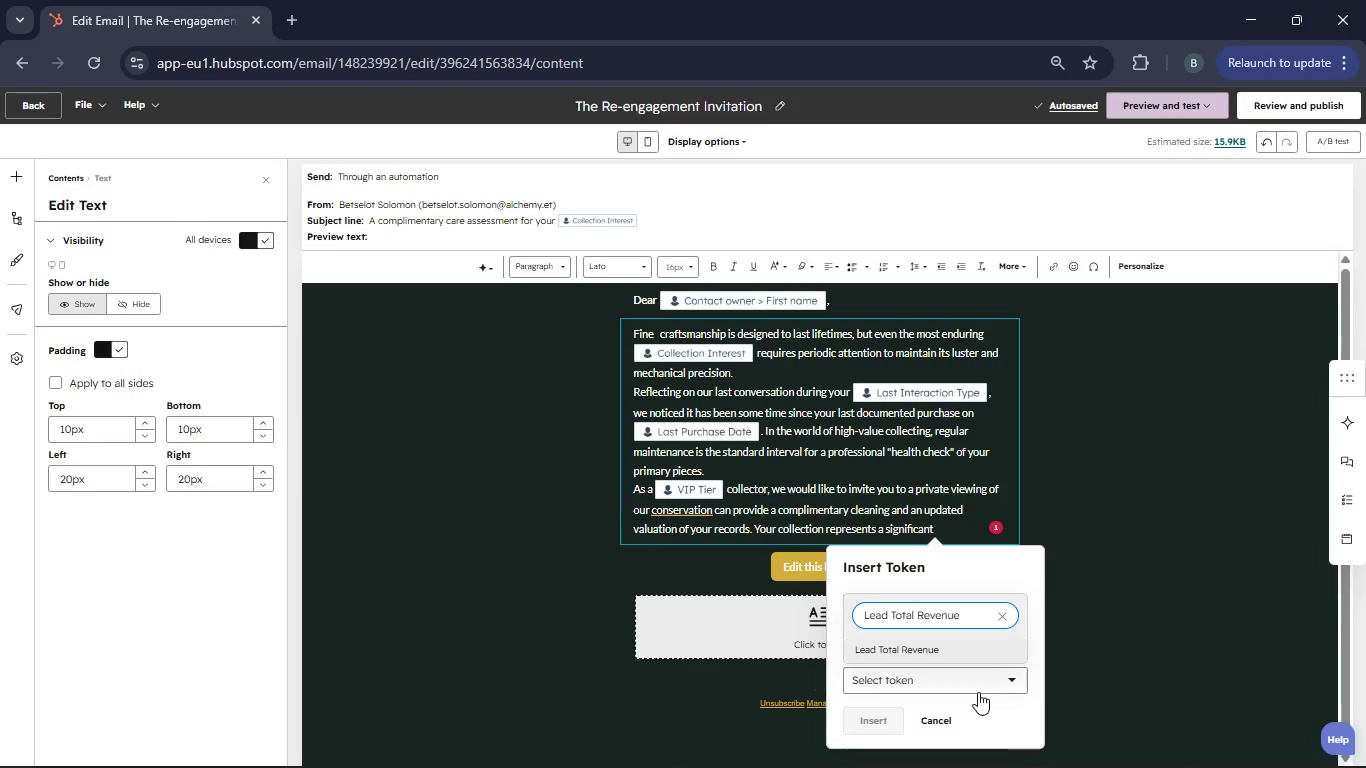 
left_click([888, 652])
 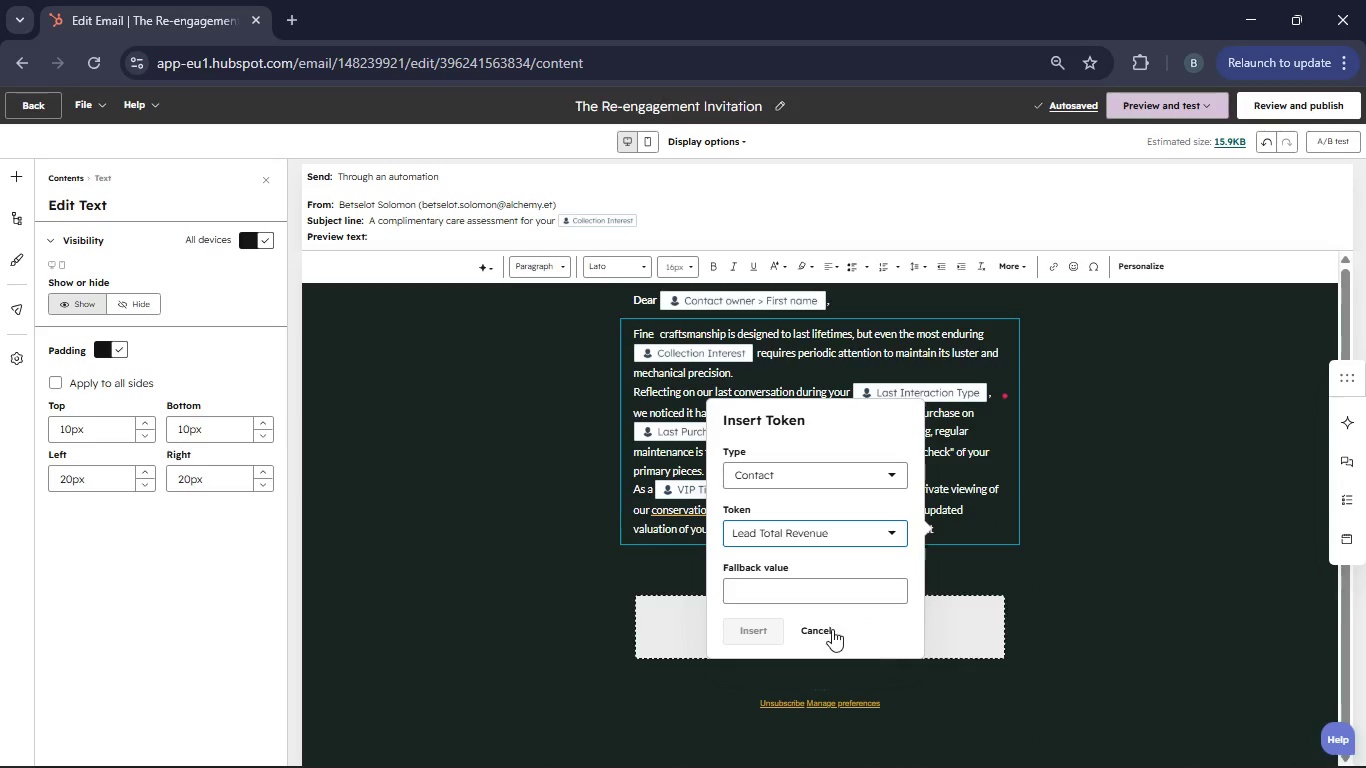 
left_click([768, 594])
 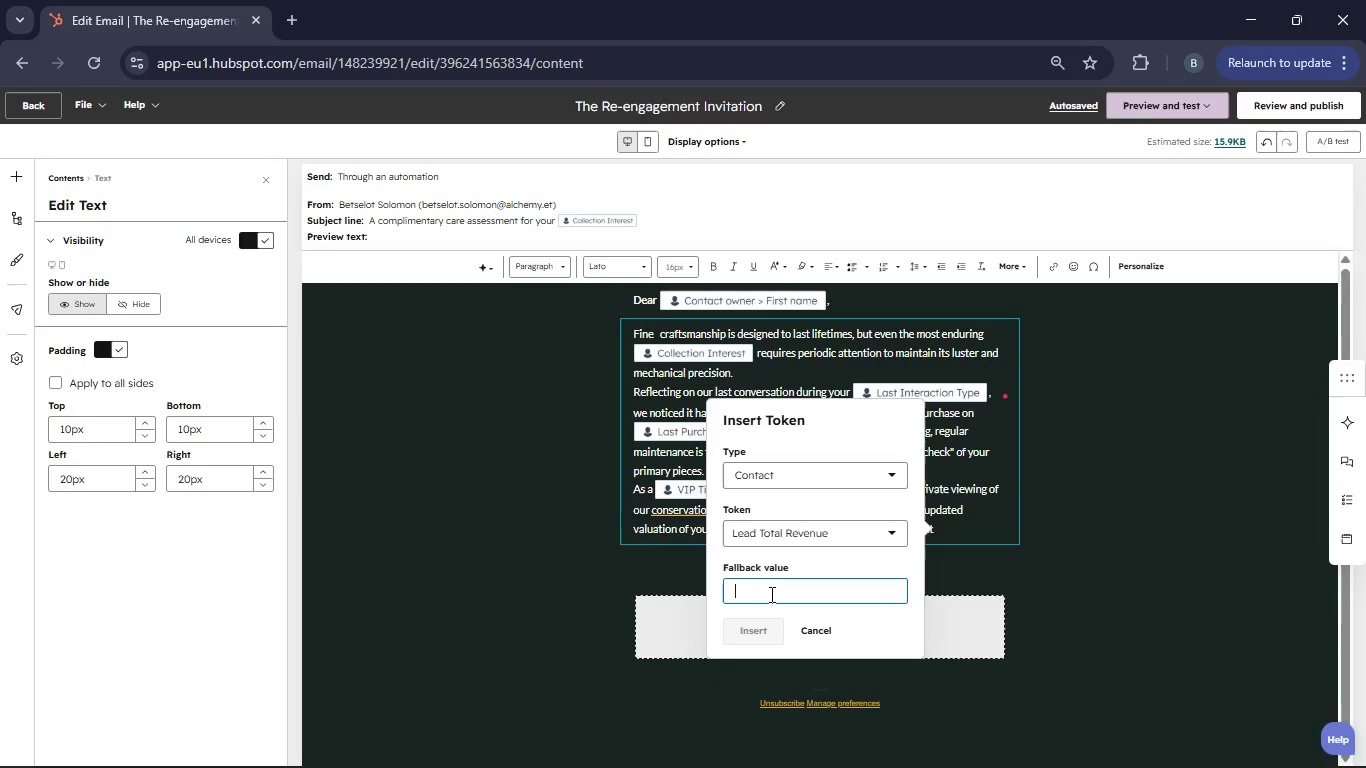 
type(total revenue)
 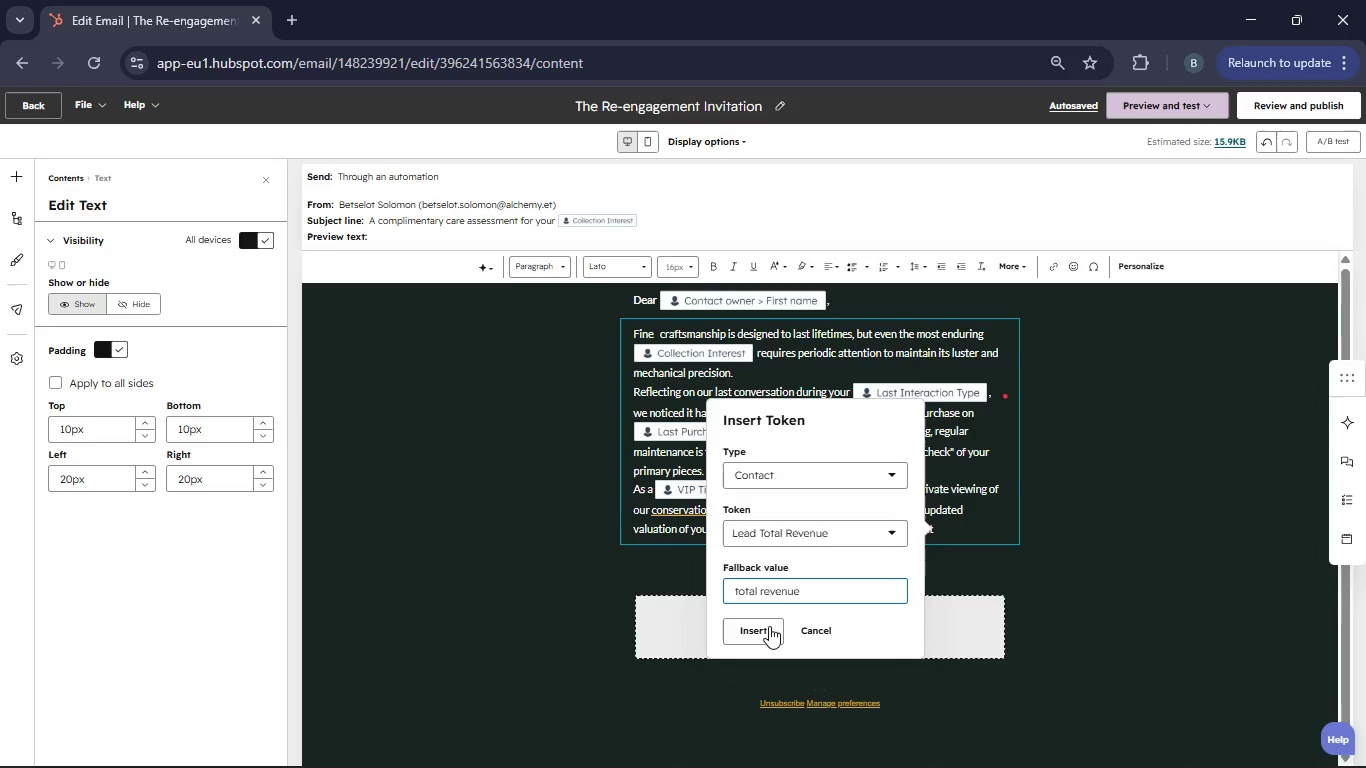 
left_click([754, 630])
 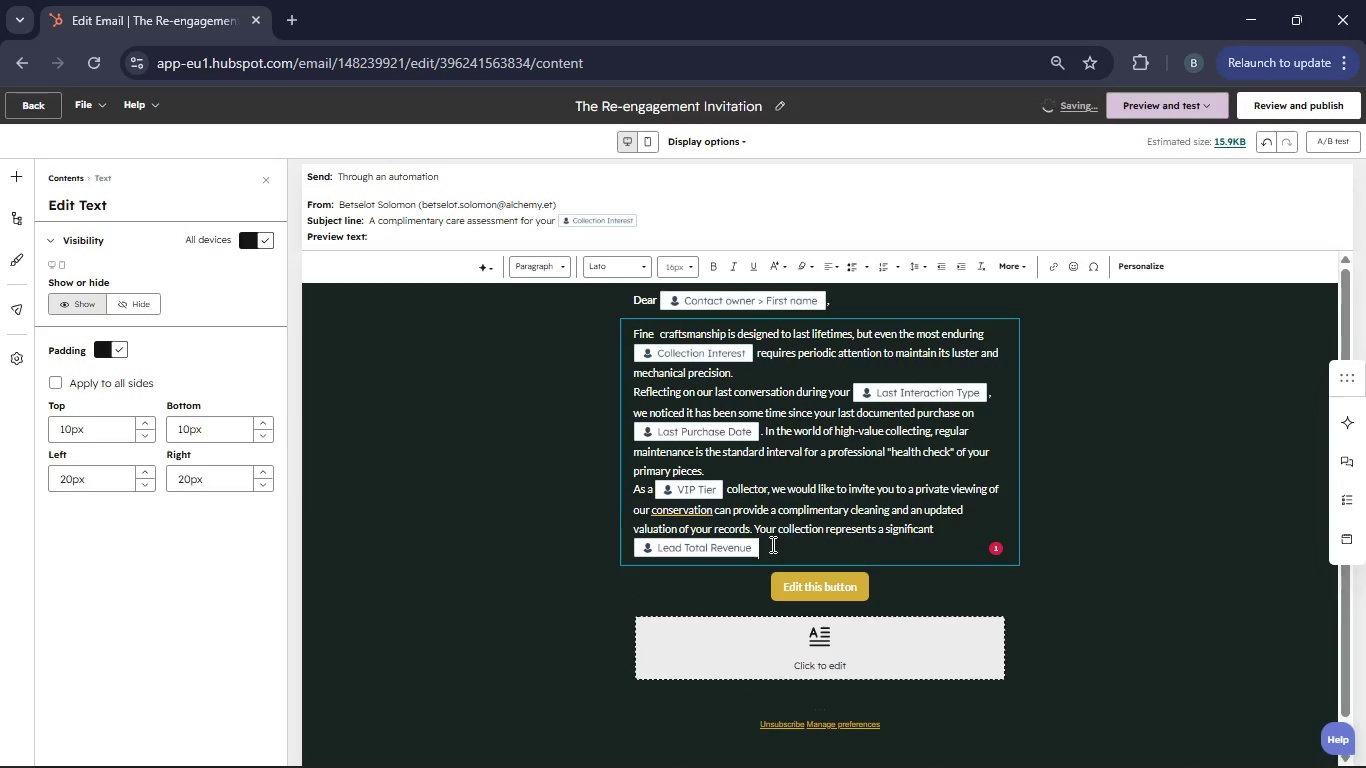 
type( )
key(Backspace)
type( investe)
key(Backspace)
type(ment wih us, and we are commited to elping you protet that q)
key(Backspace)
type(ew)
key(Backspace)
type(qity.)
 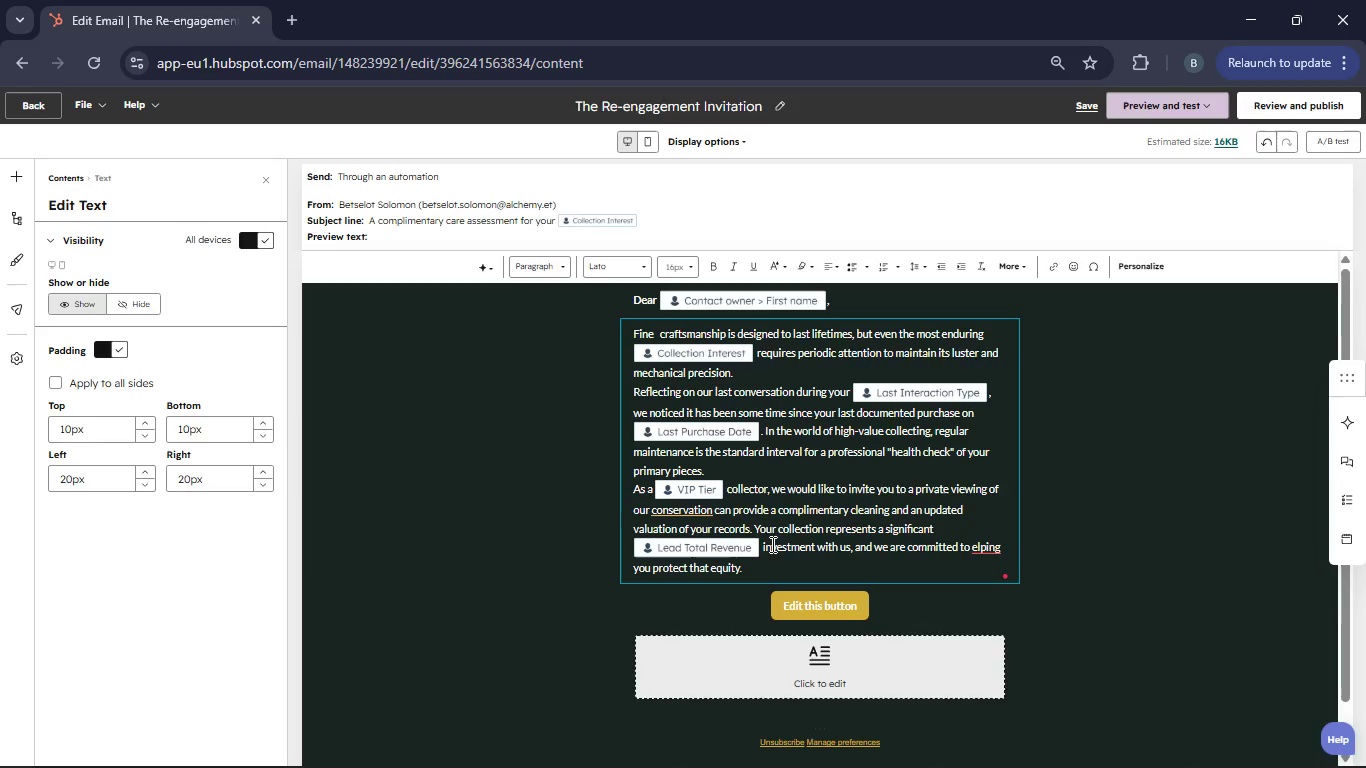 
wait(7.8)
 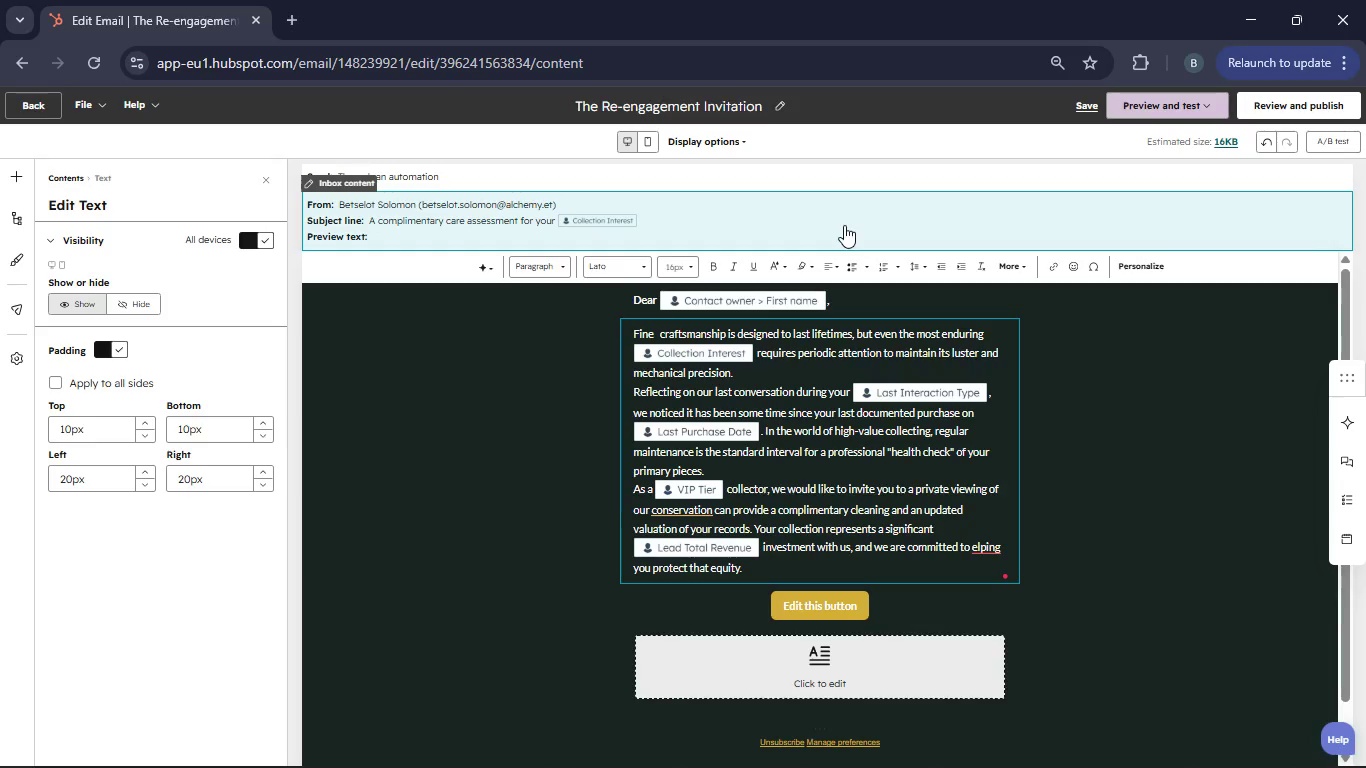 
left_click([750, 506])
 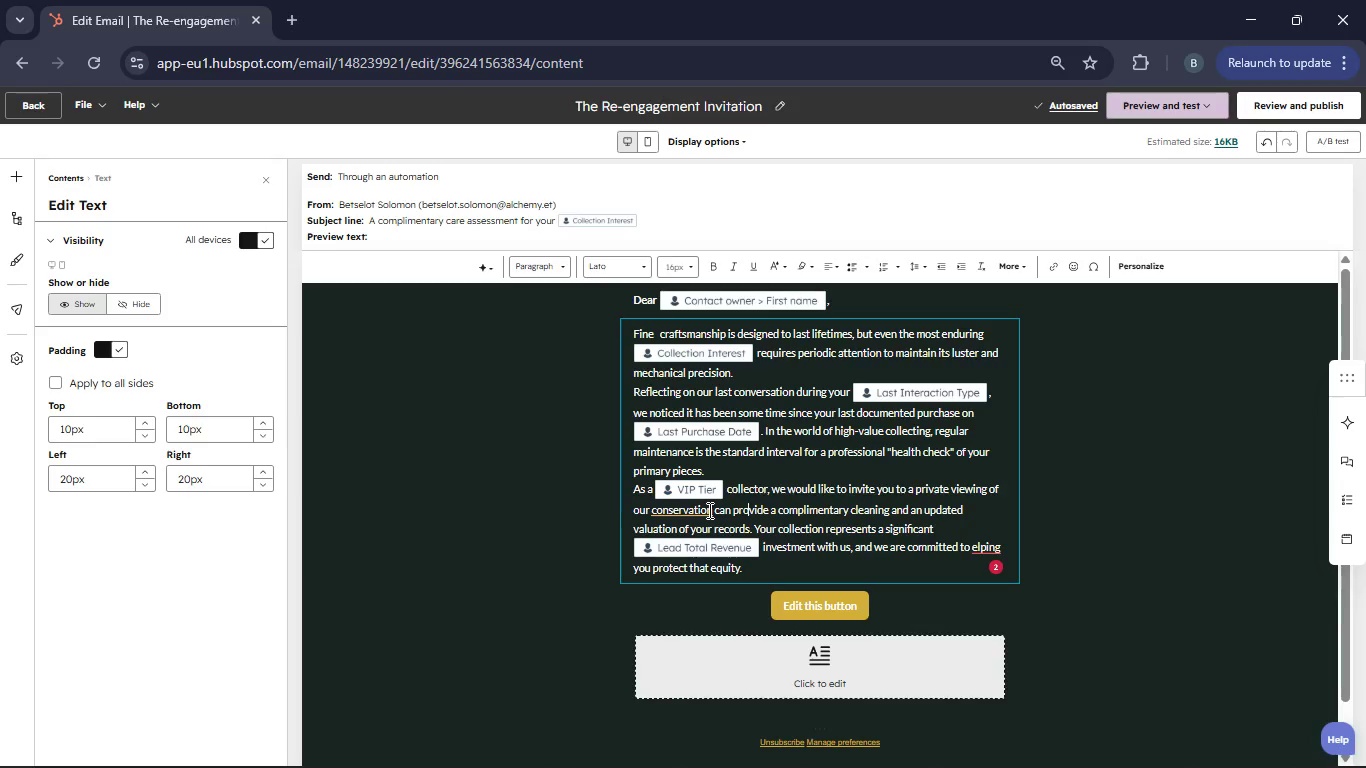 
left_click([711, 510])
 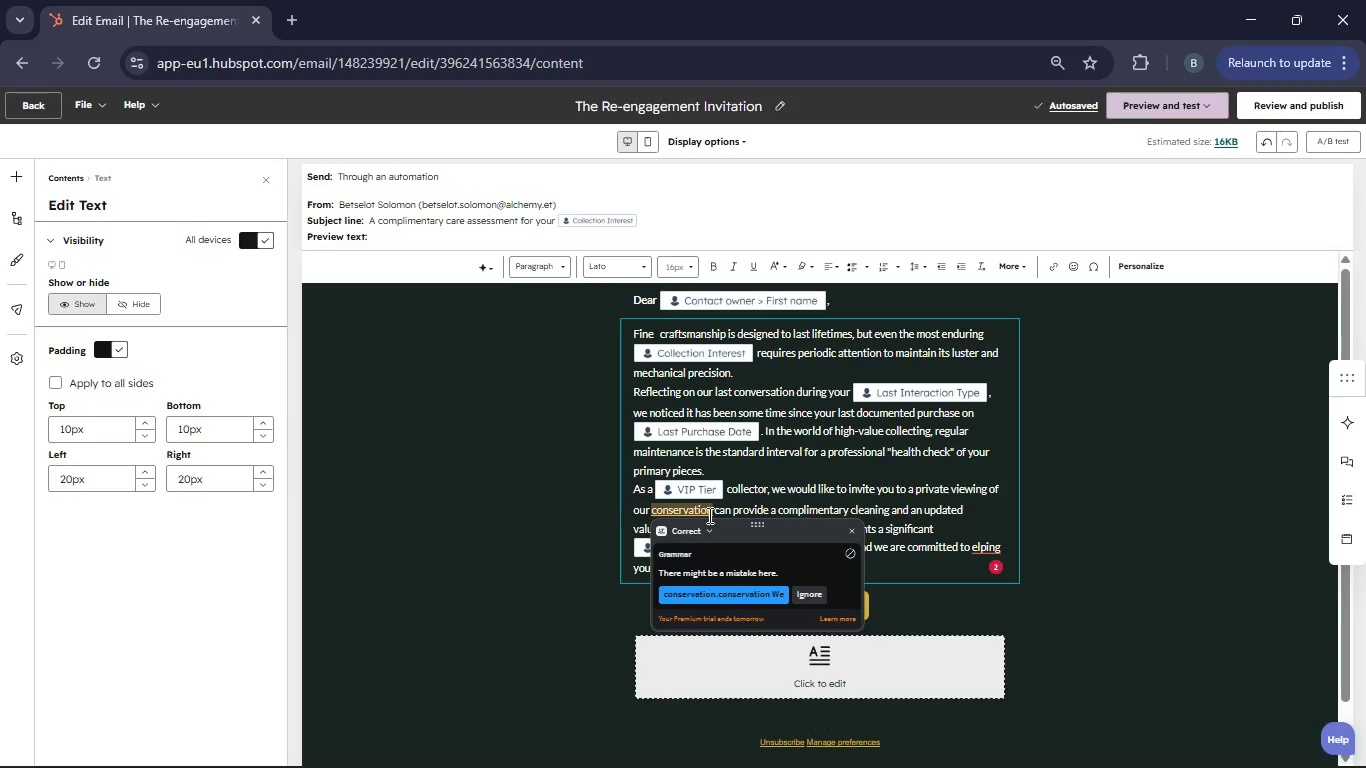 
left_click([731, 599])
 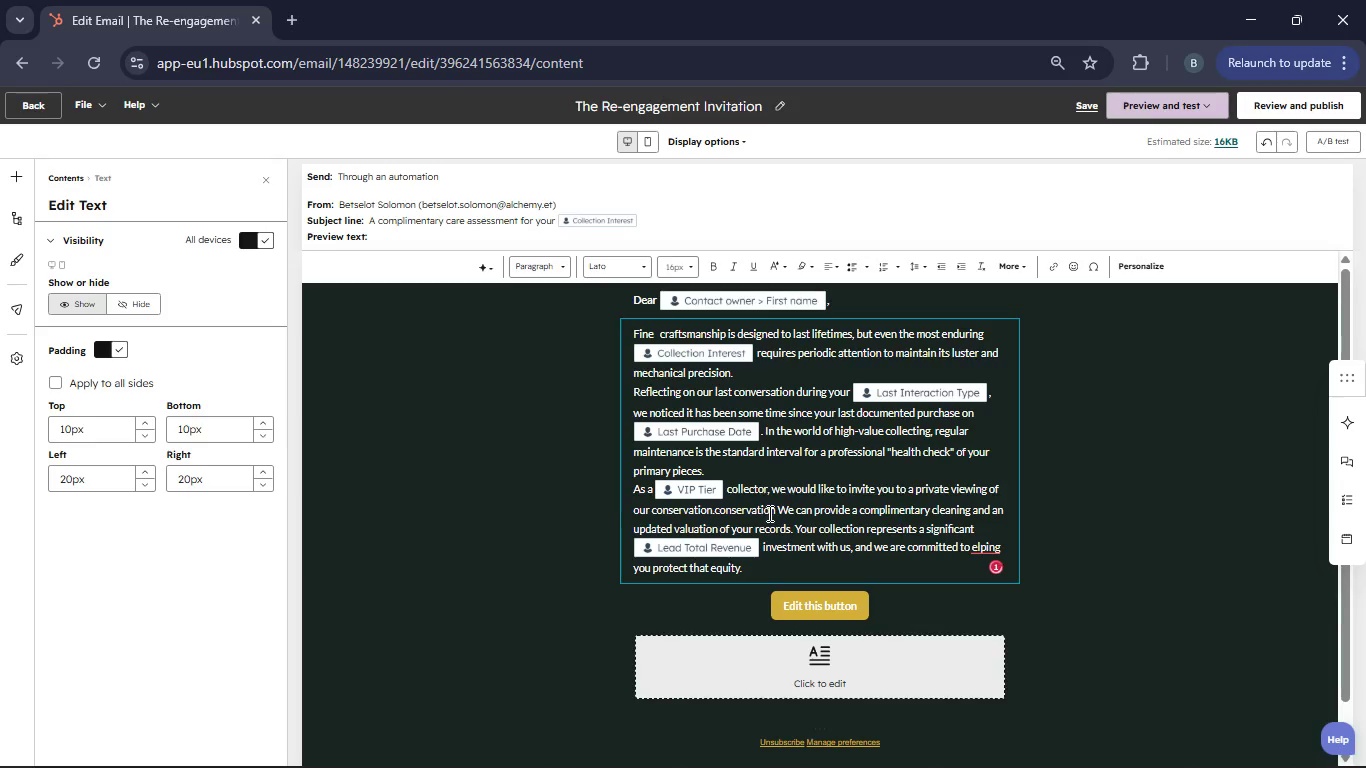 
left_click_drag(start_coordinate=[773, 512], to_coordinate=[716, 513])
 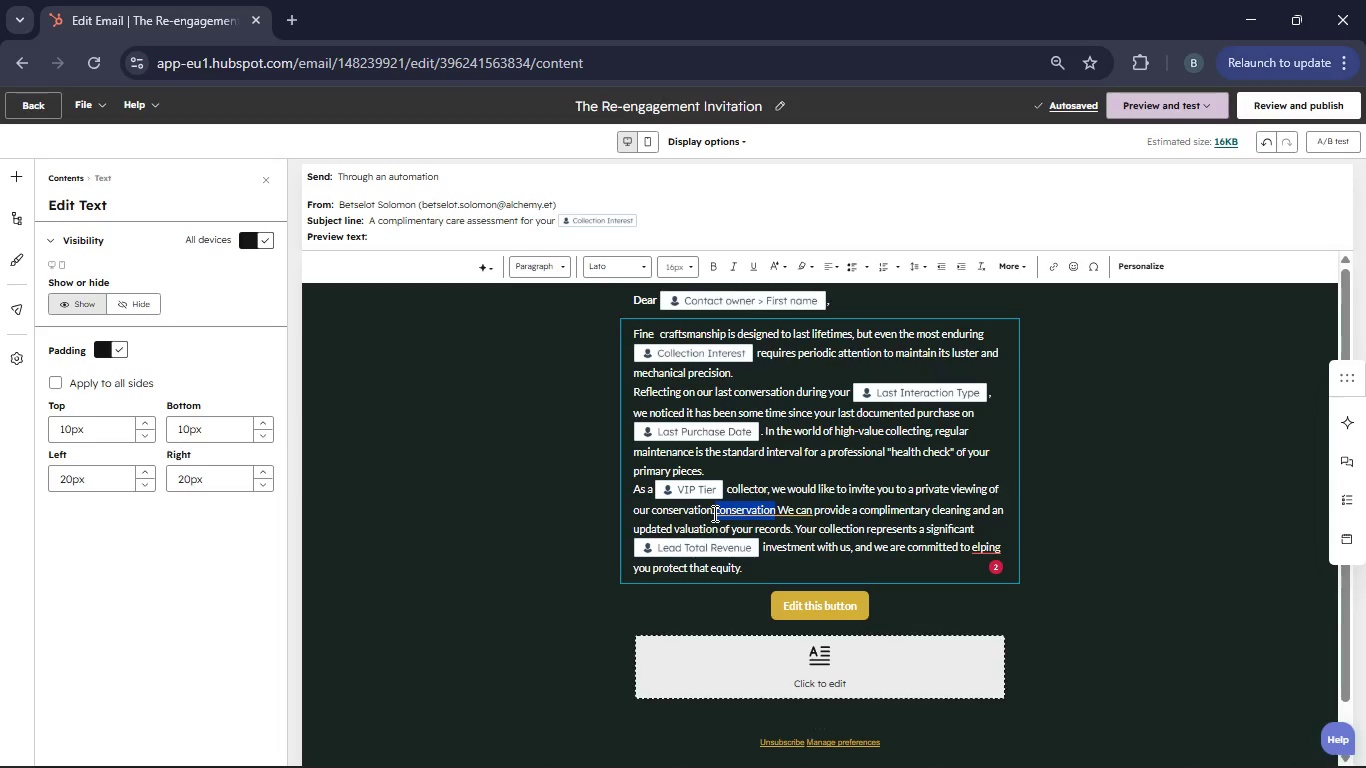 
key(Backspace)
 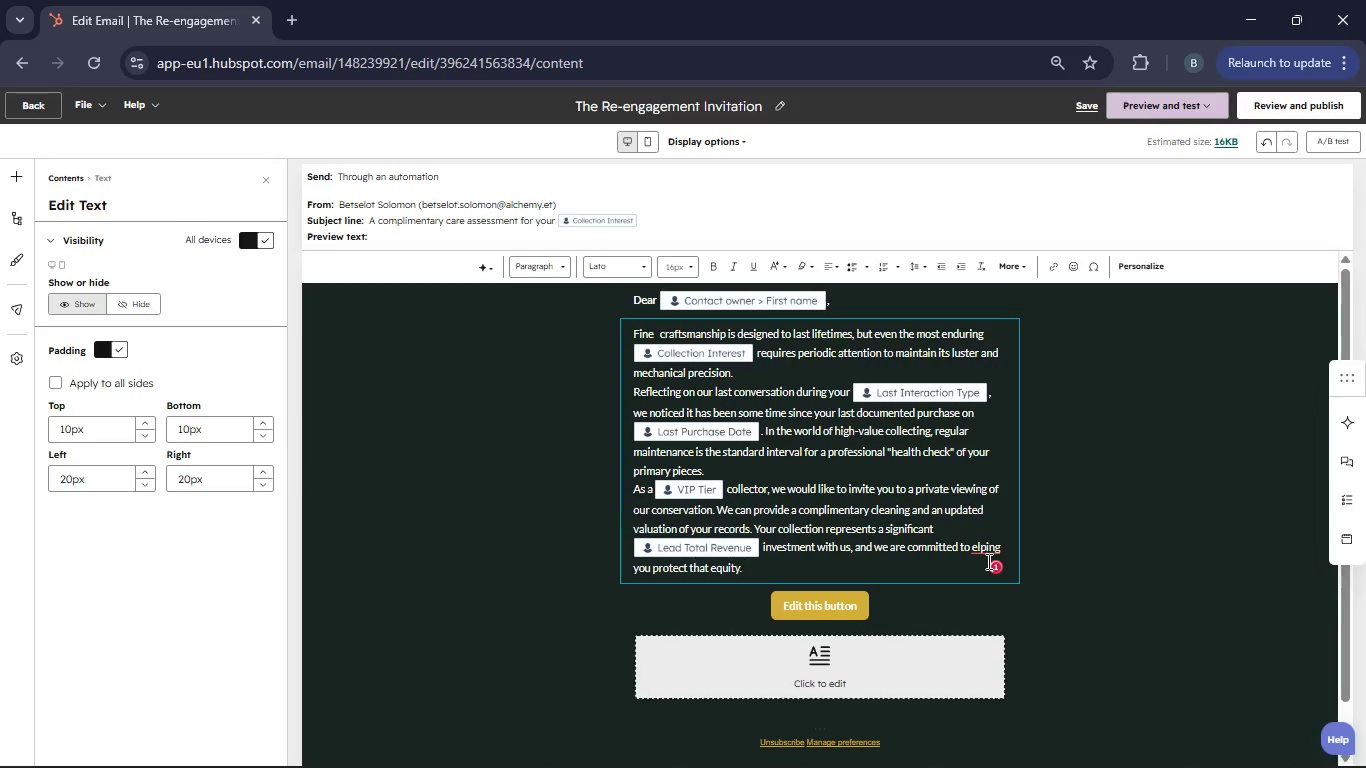 
left_click([974, 548])
 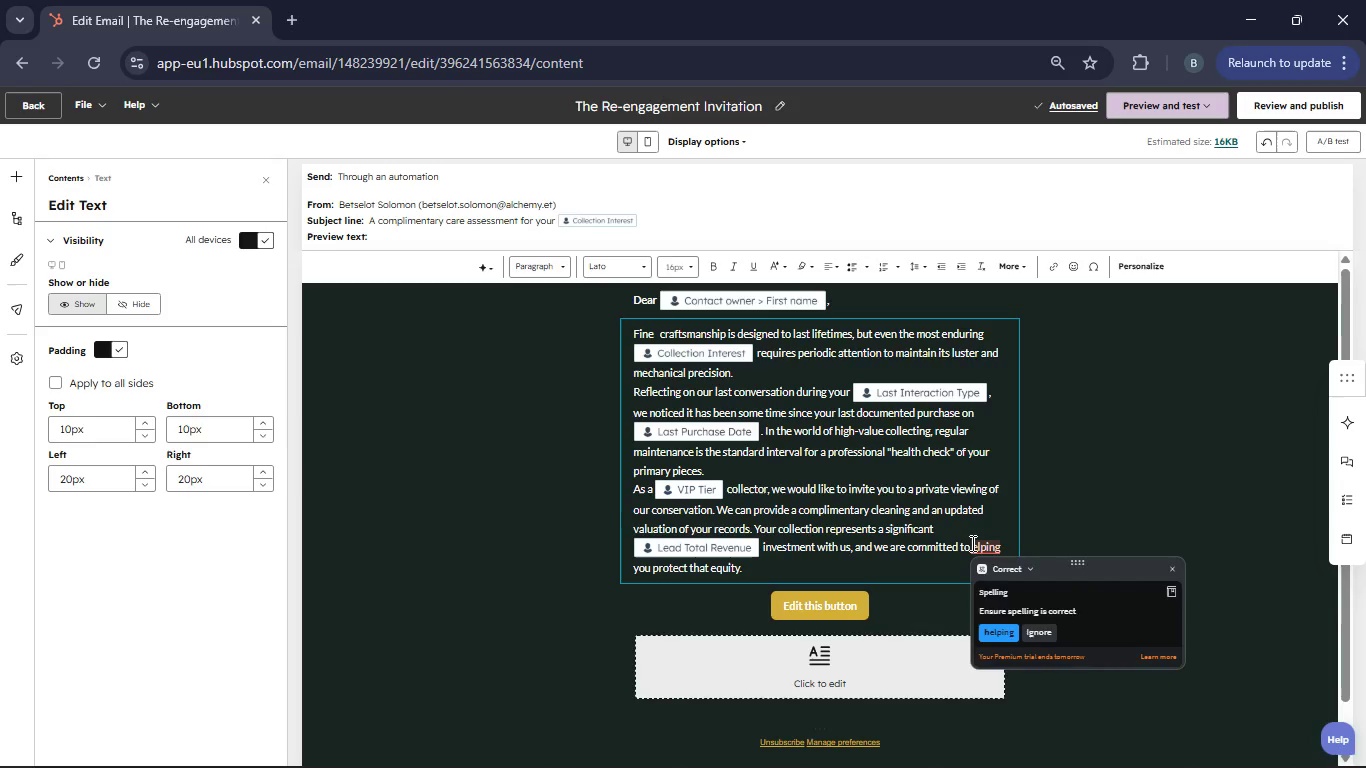 
key(H)
 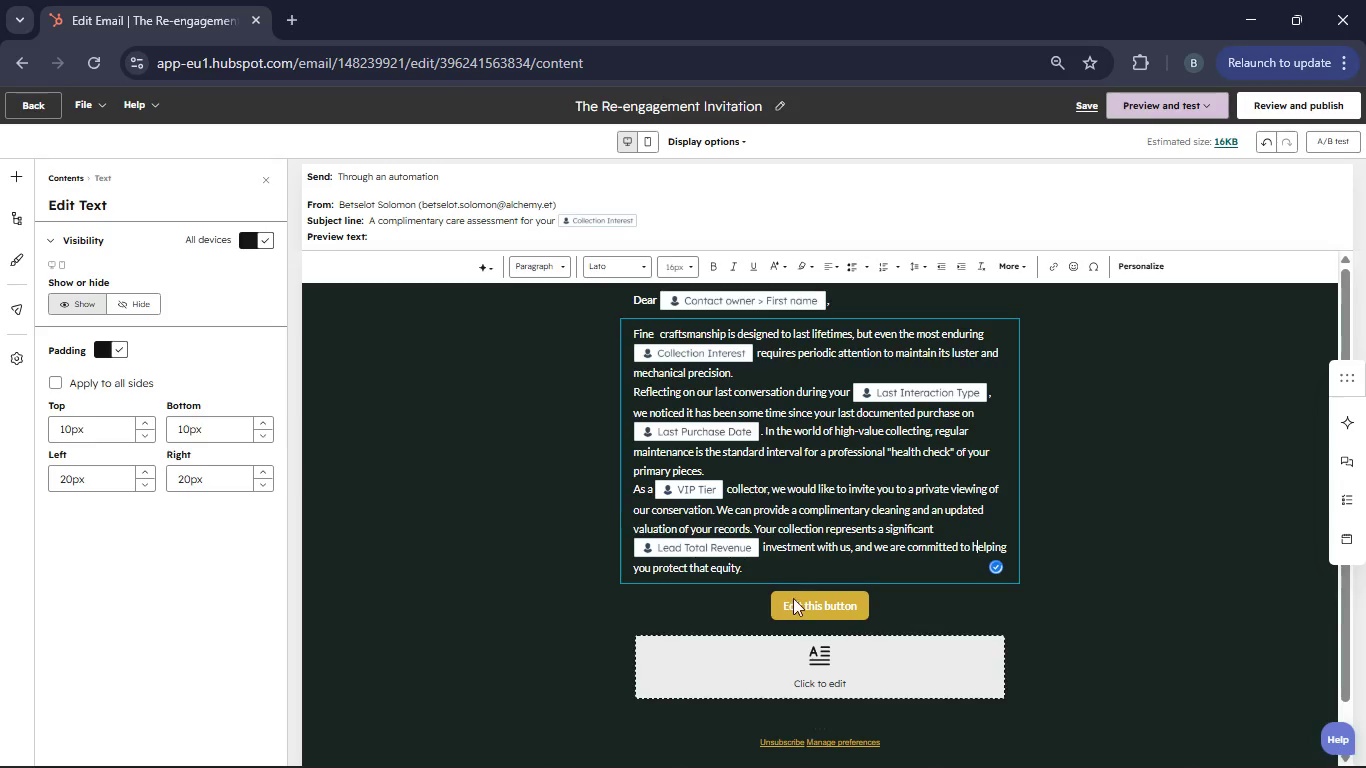 
left_click([797, 608])
 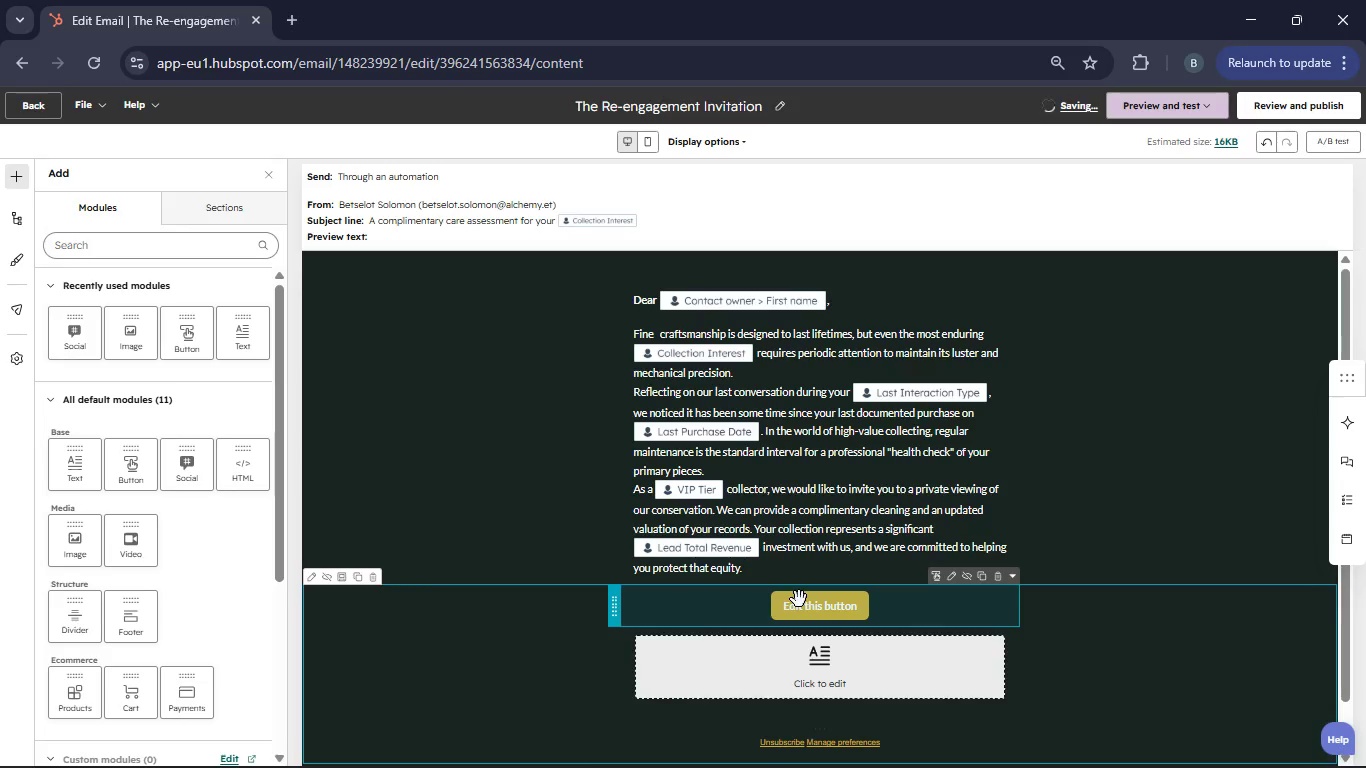 
left_click([801, 611])
 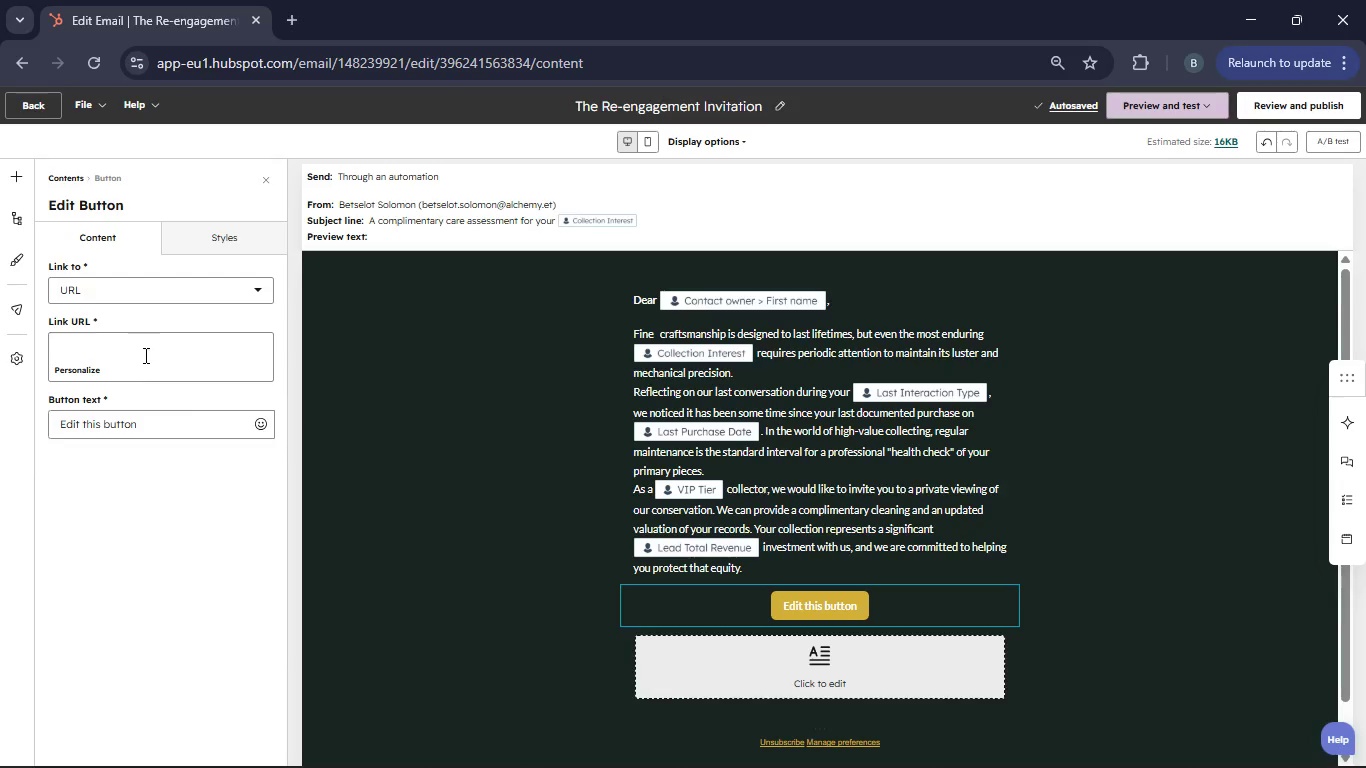 
left_click([143, 354])
 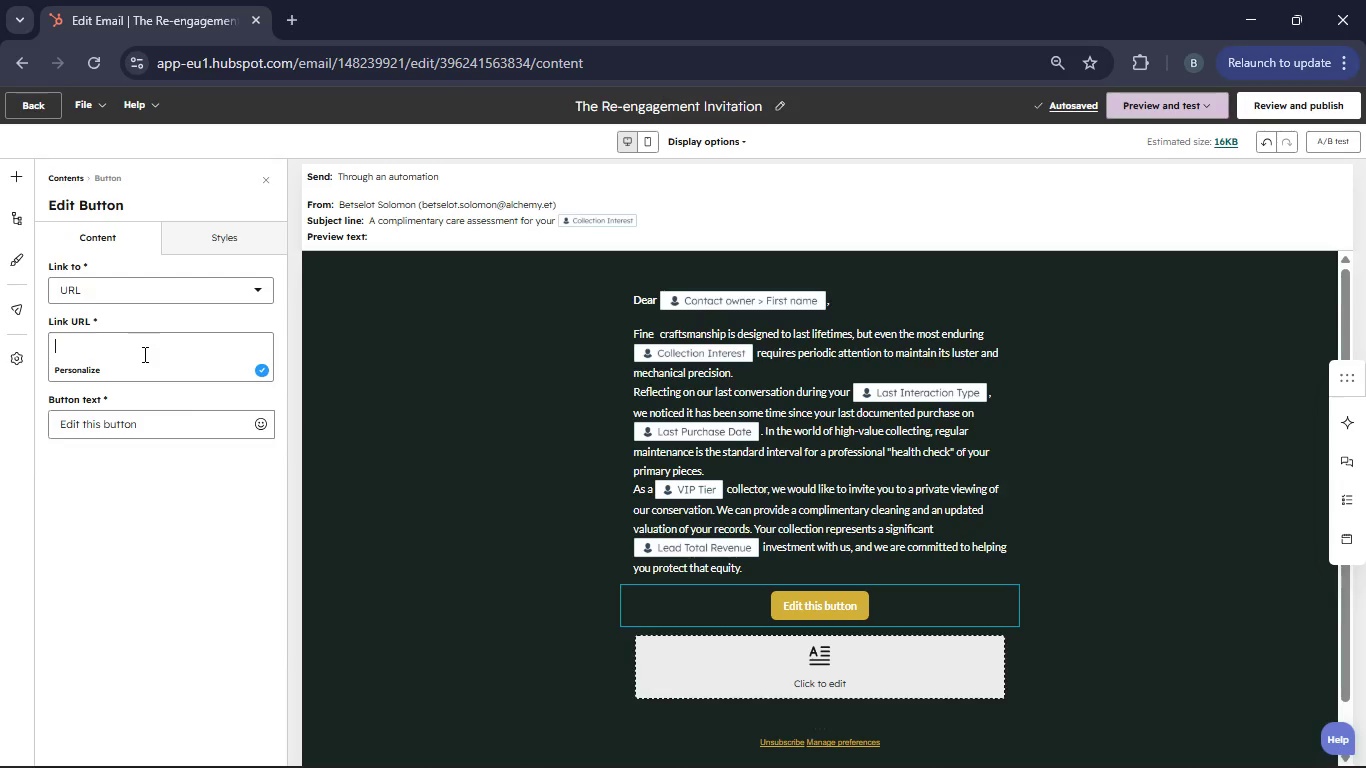 
type(privateviewing.com)
 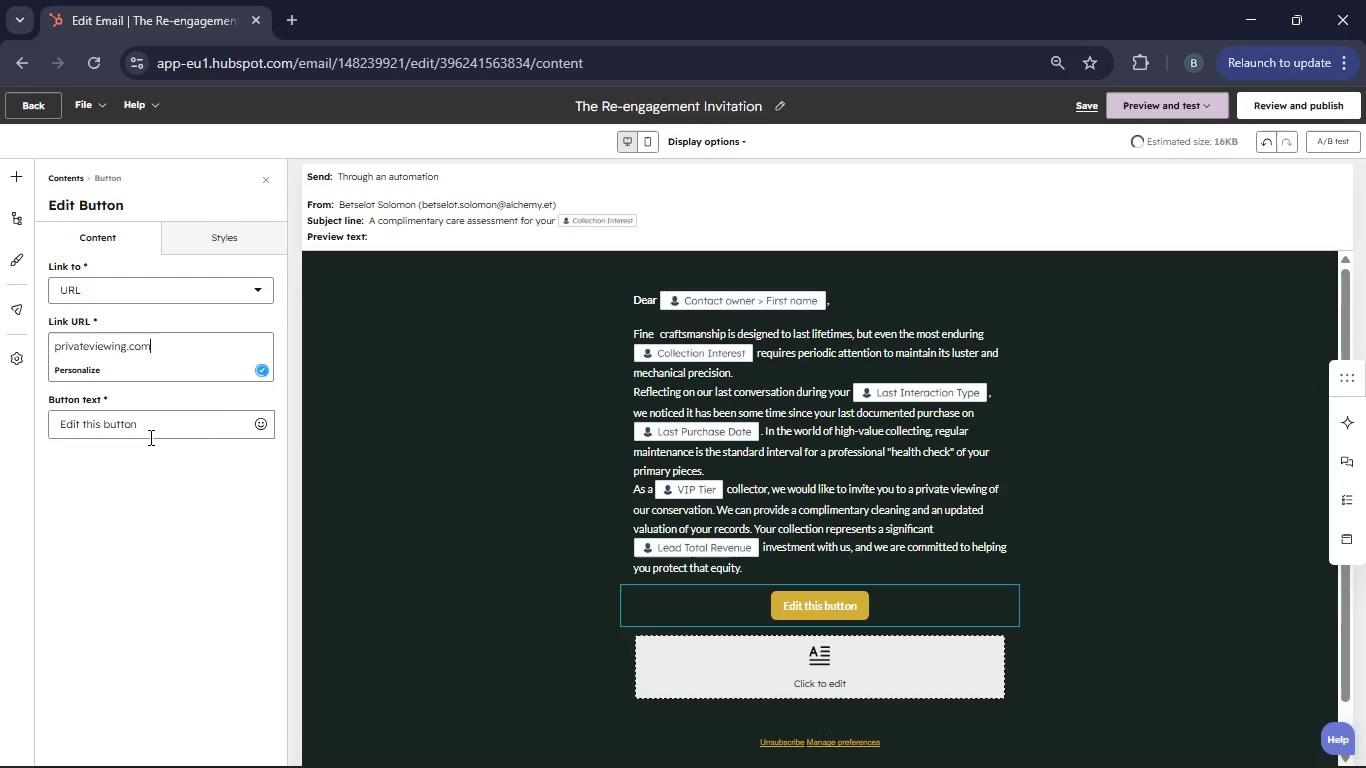 
wait(5.78)
 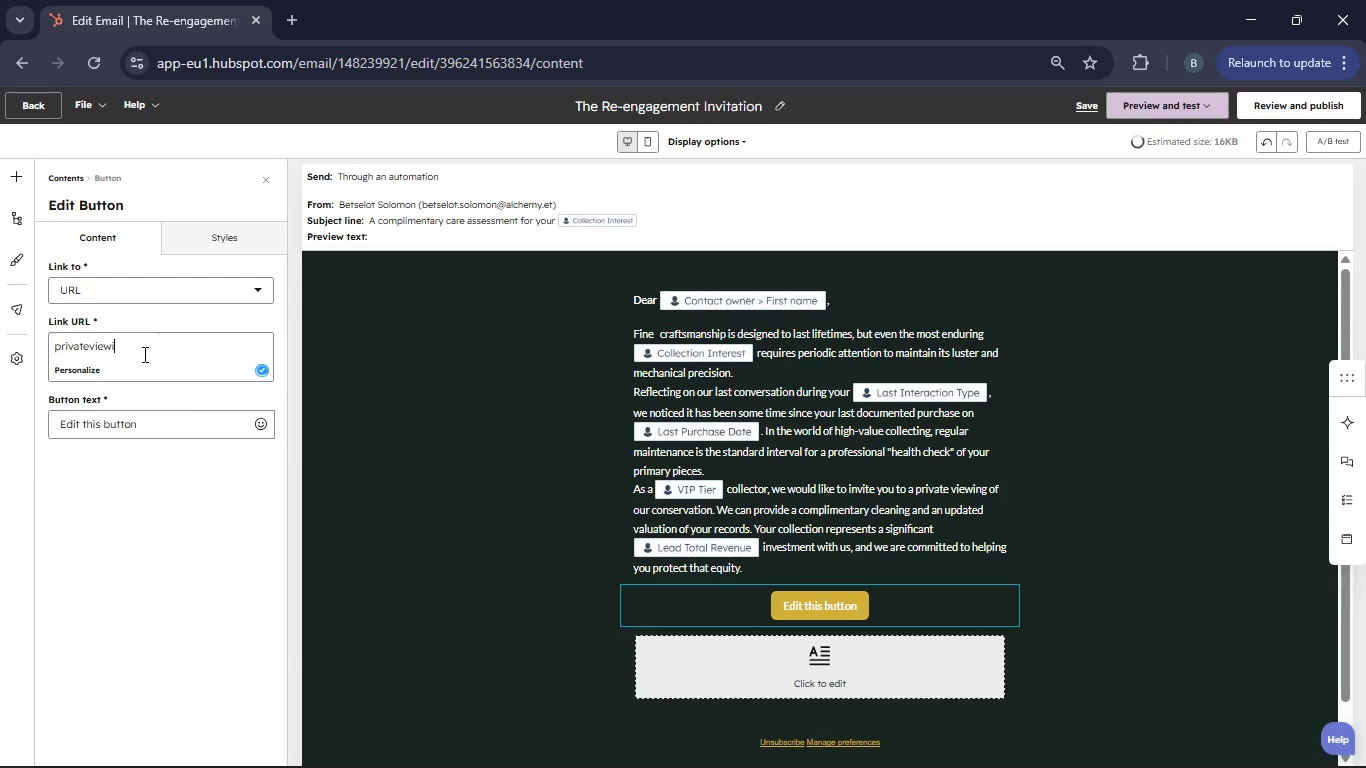 
left_click_drag(start_coordinate=[148, 433], to_coordinate=[50, 421])
 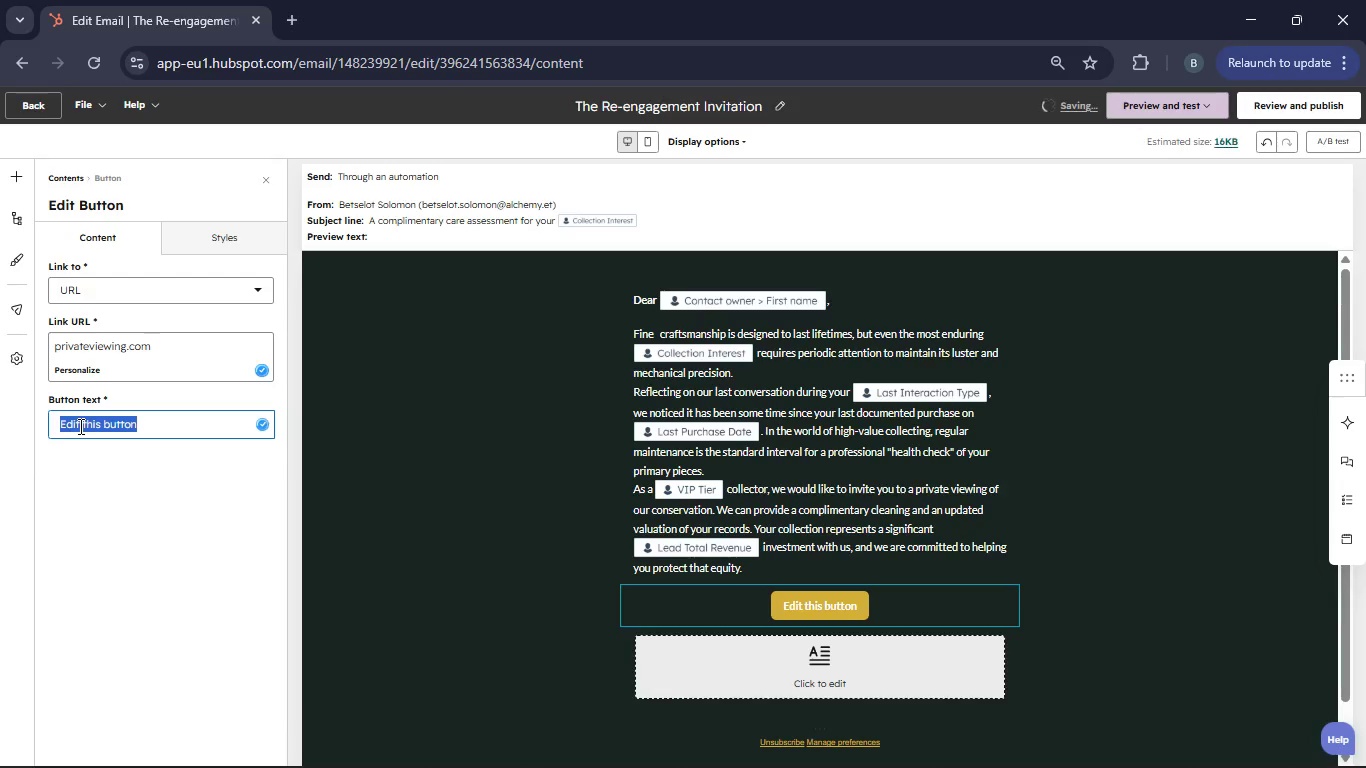 
type(Book rivate iewing)
 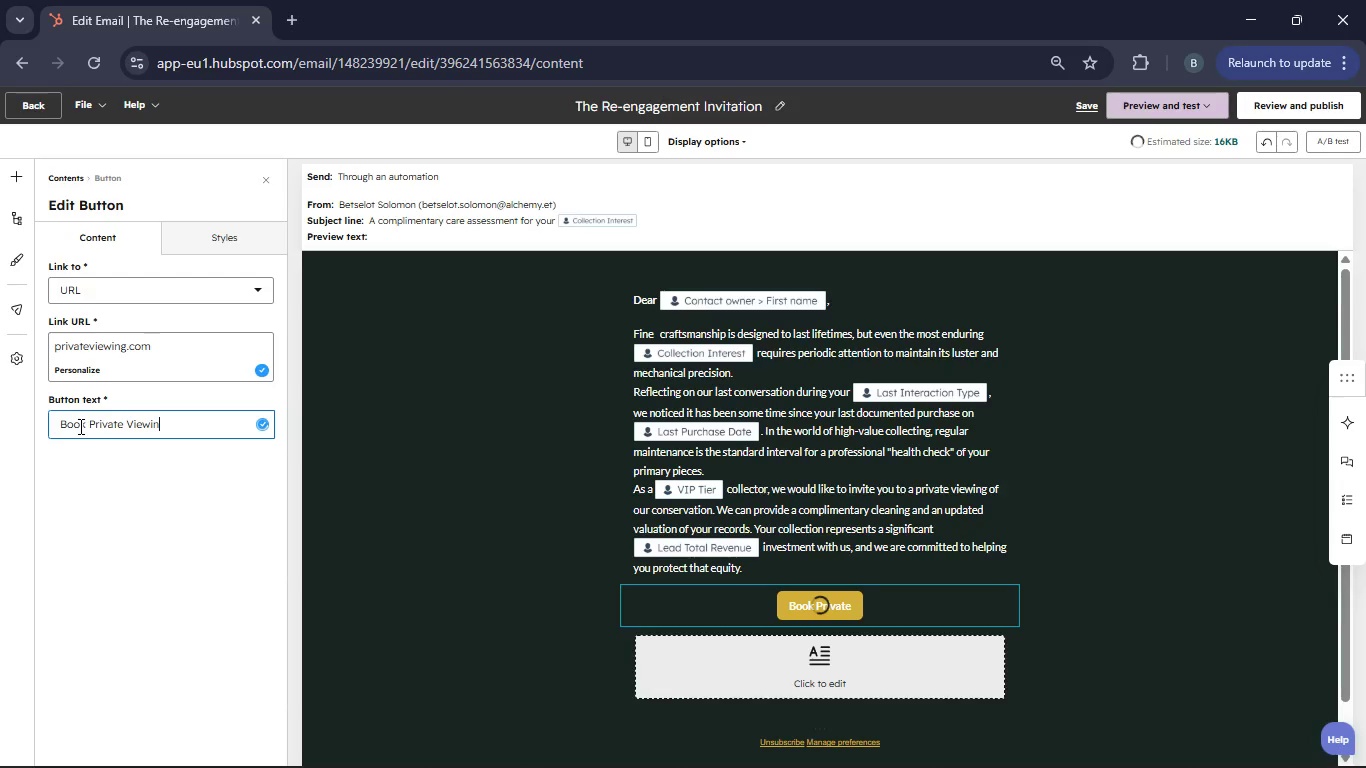 
hold_key(key=P, duration=0.33)
 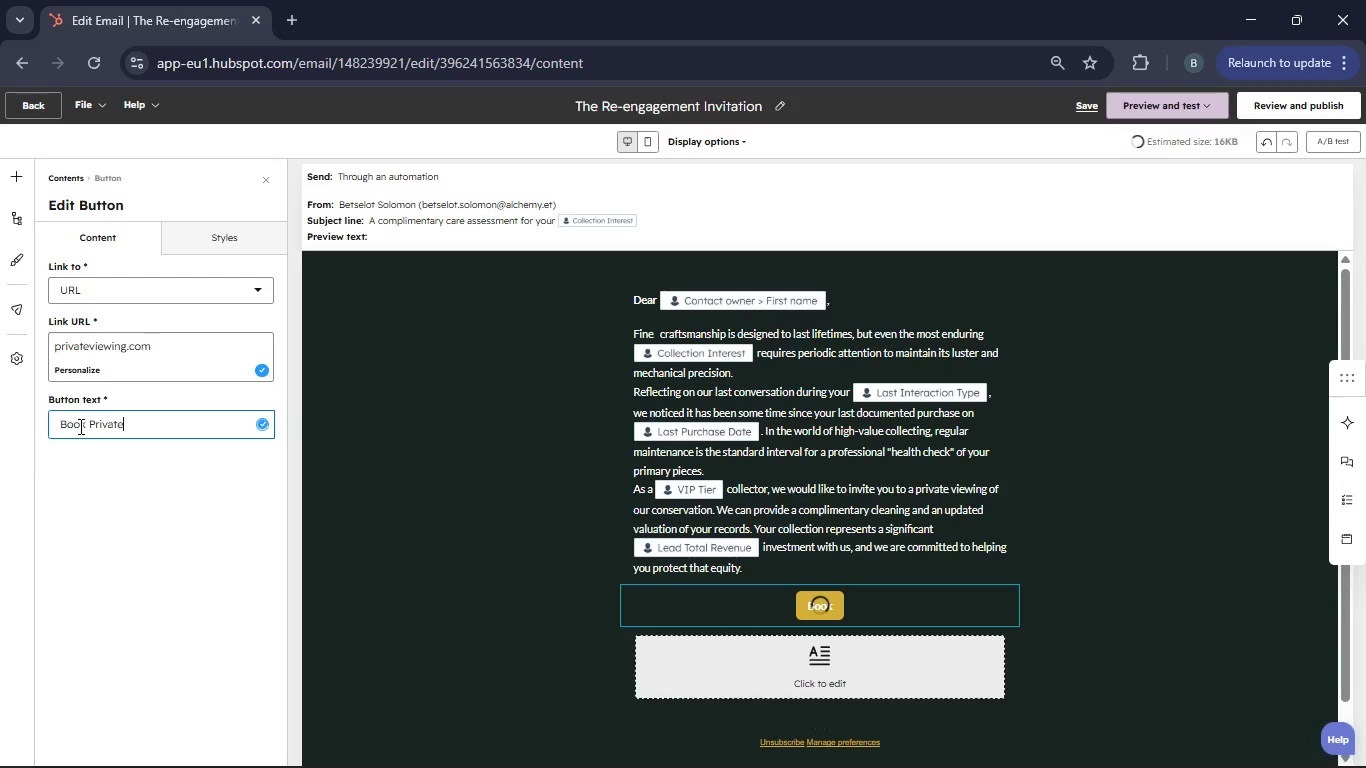 
left_click([793, 676])
 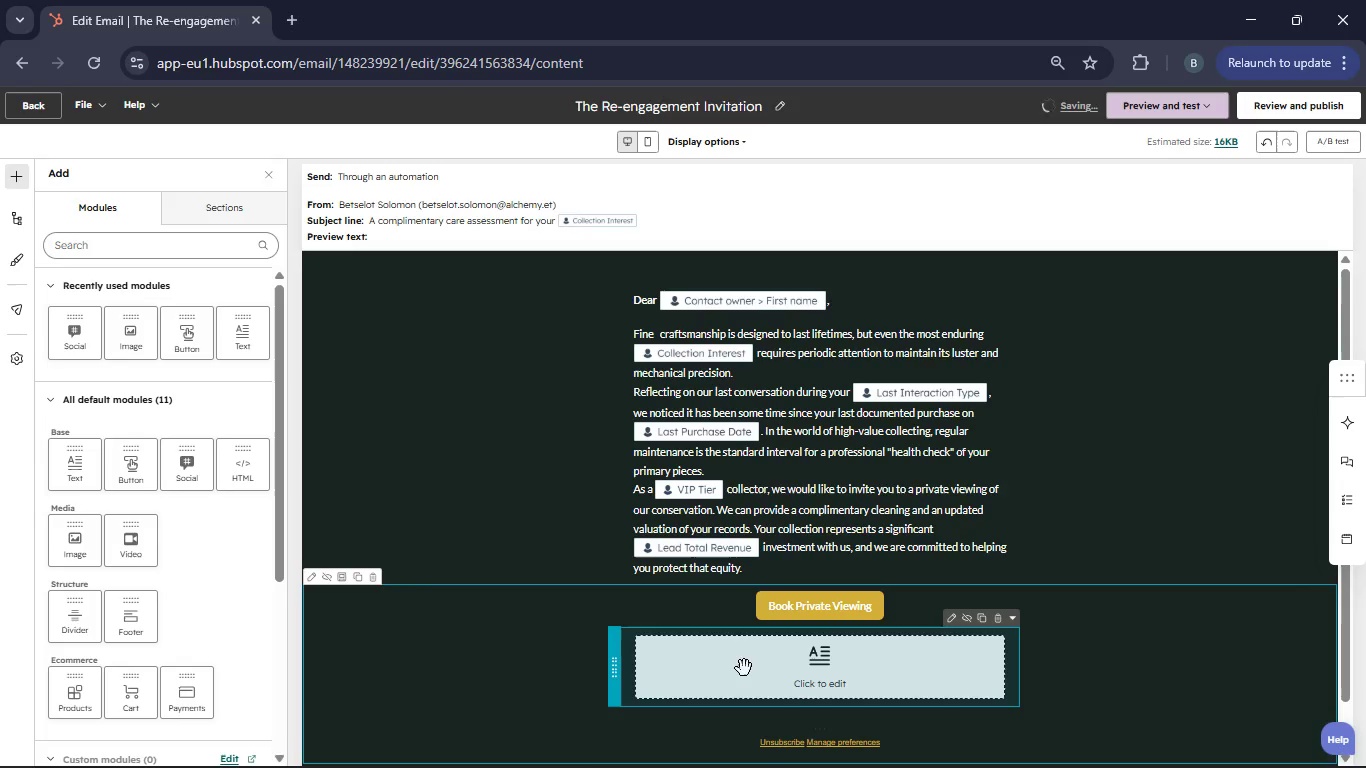 
left_click([715, 662])
 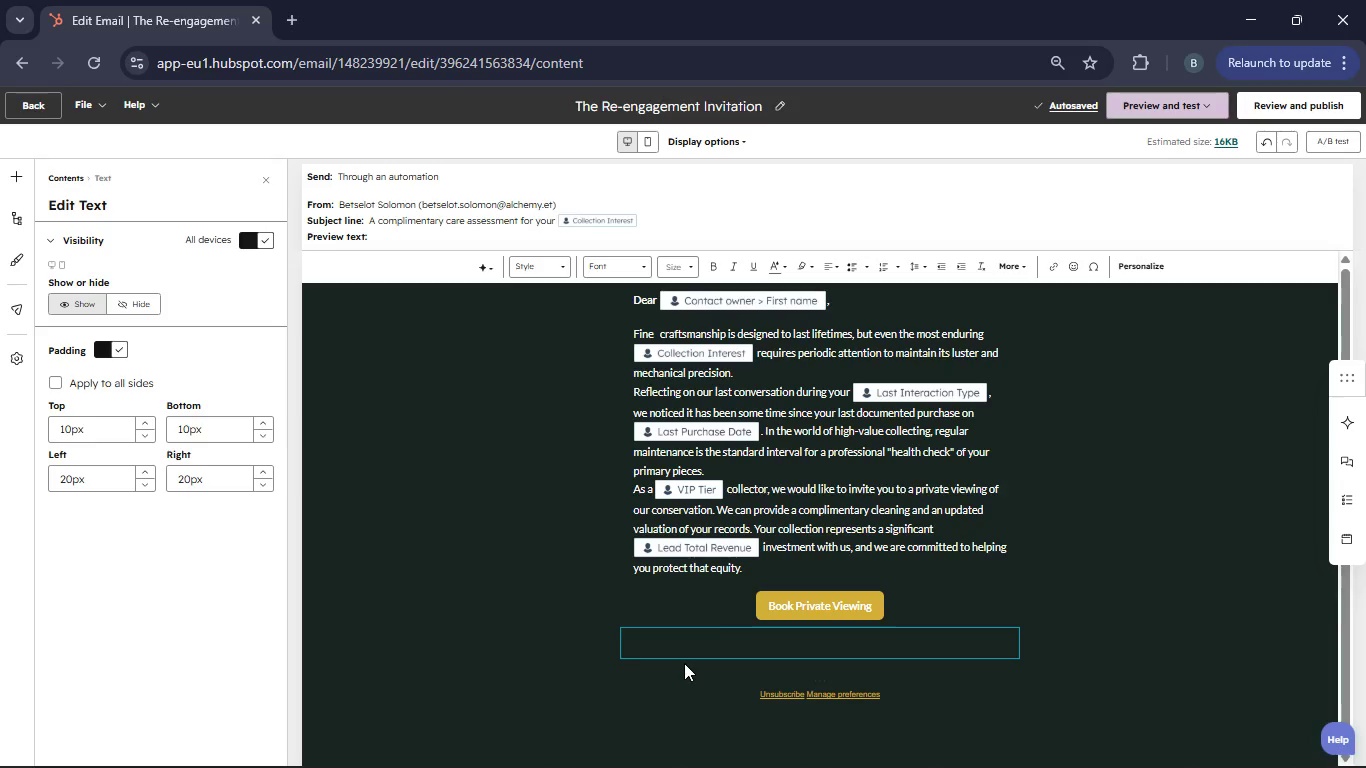 
wait(5.55)
 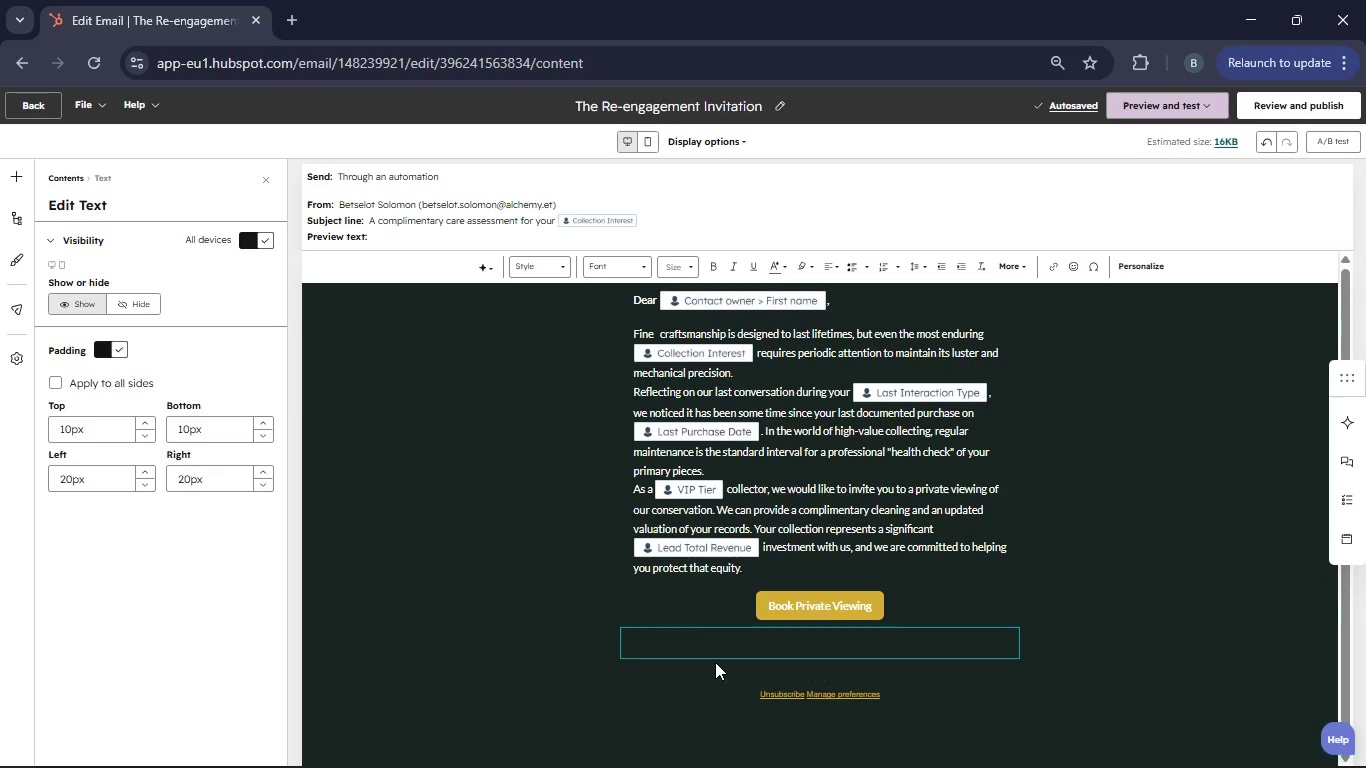 
type(BE)
key(Backspace)
key(Backspace)
type(Warm regards.)
key(Backspace)
type(,)
 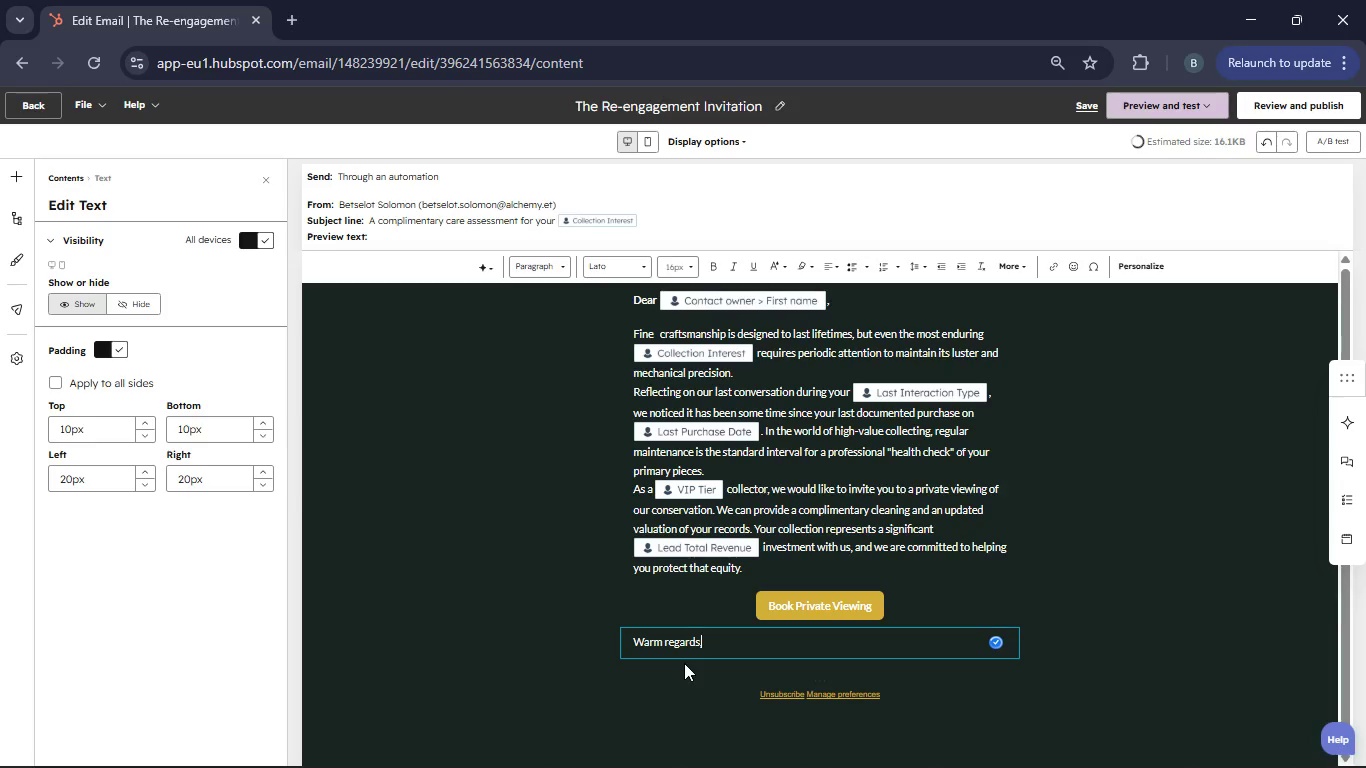 
key(Enter)
 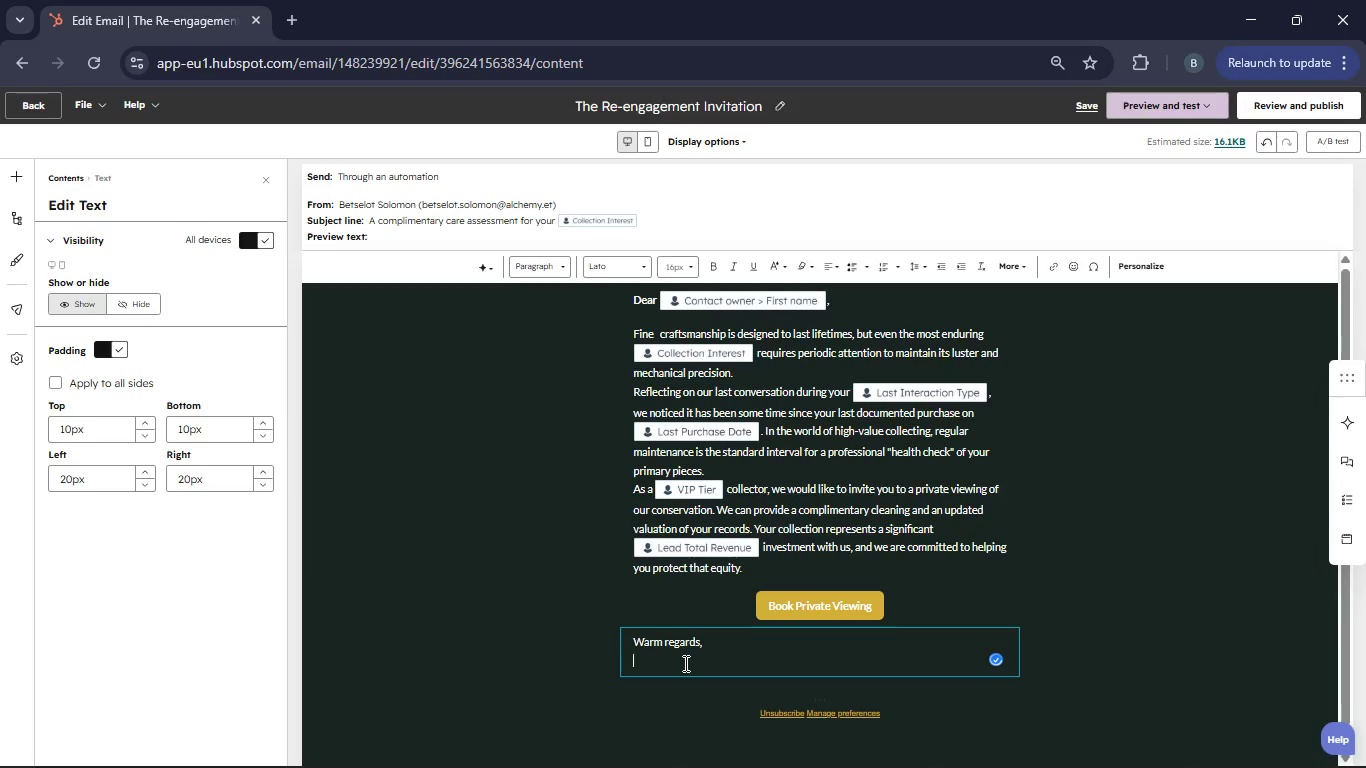 
type(Heirloom Archive)
 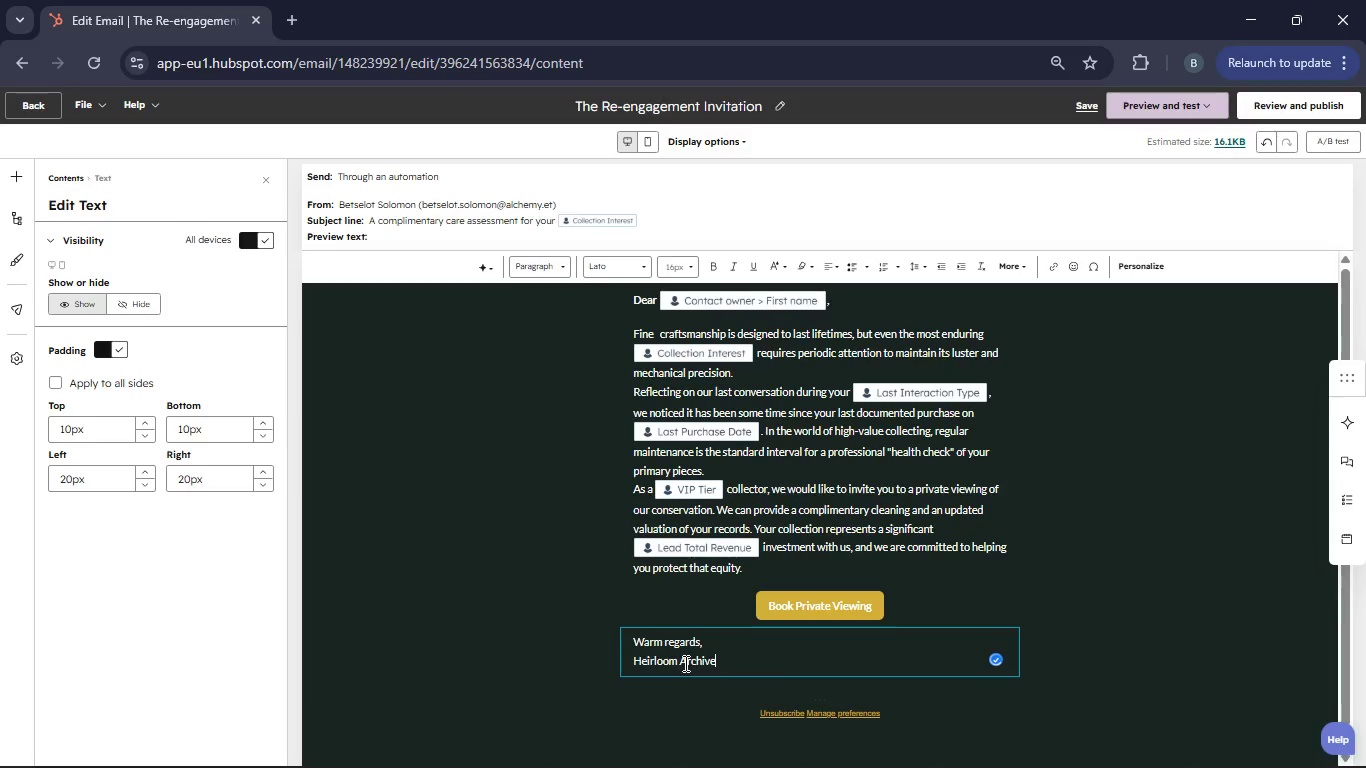 
type( Specialist)
 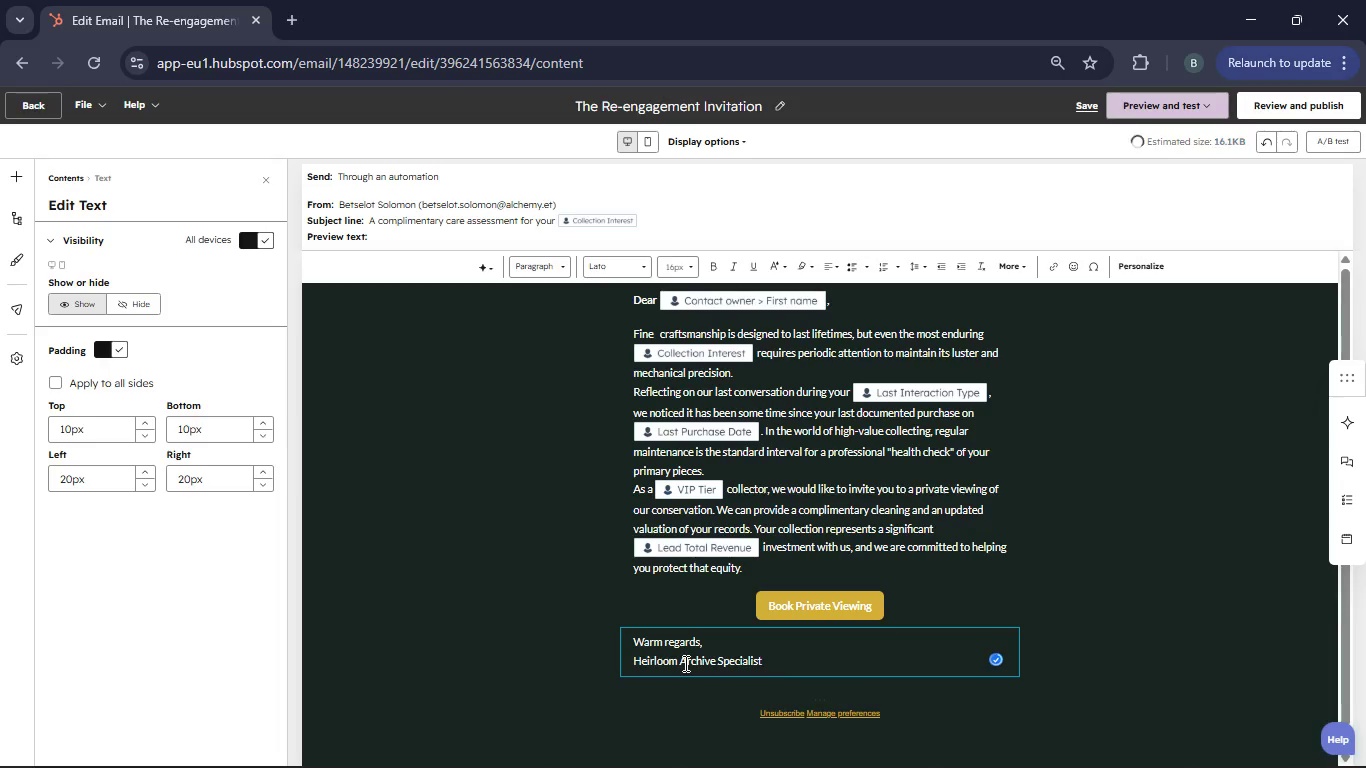 
left_click_drag(start_coordinate=[786, 668], to_coordinate=[576, 671])
 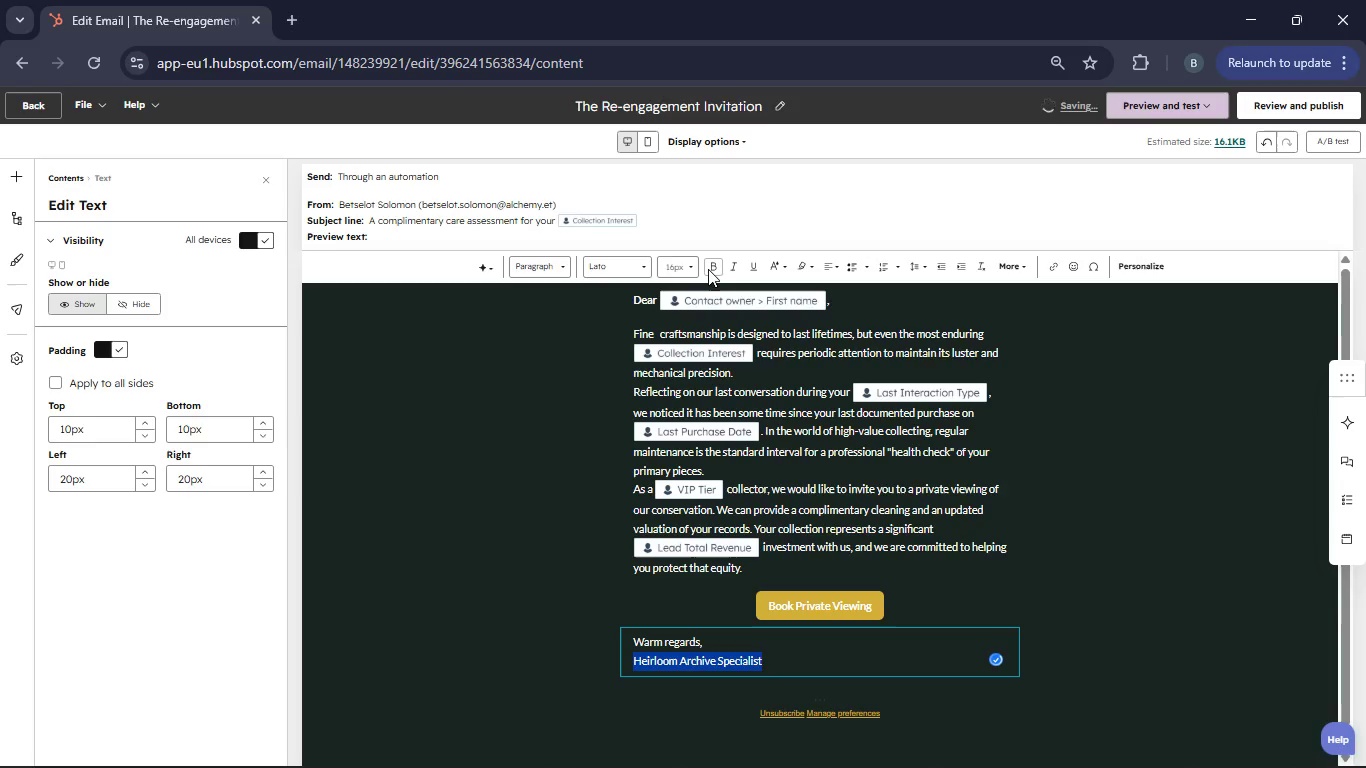 
left_click_drag(start_coordinate=[708, 269], to_coordinate=[700, 268])
 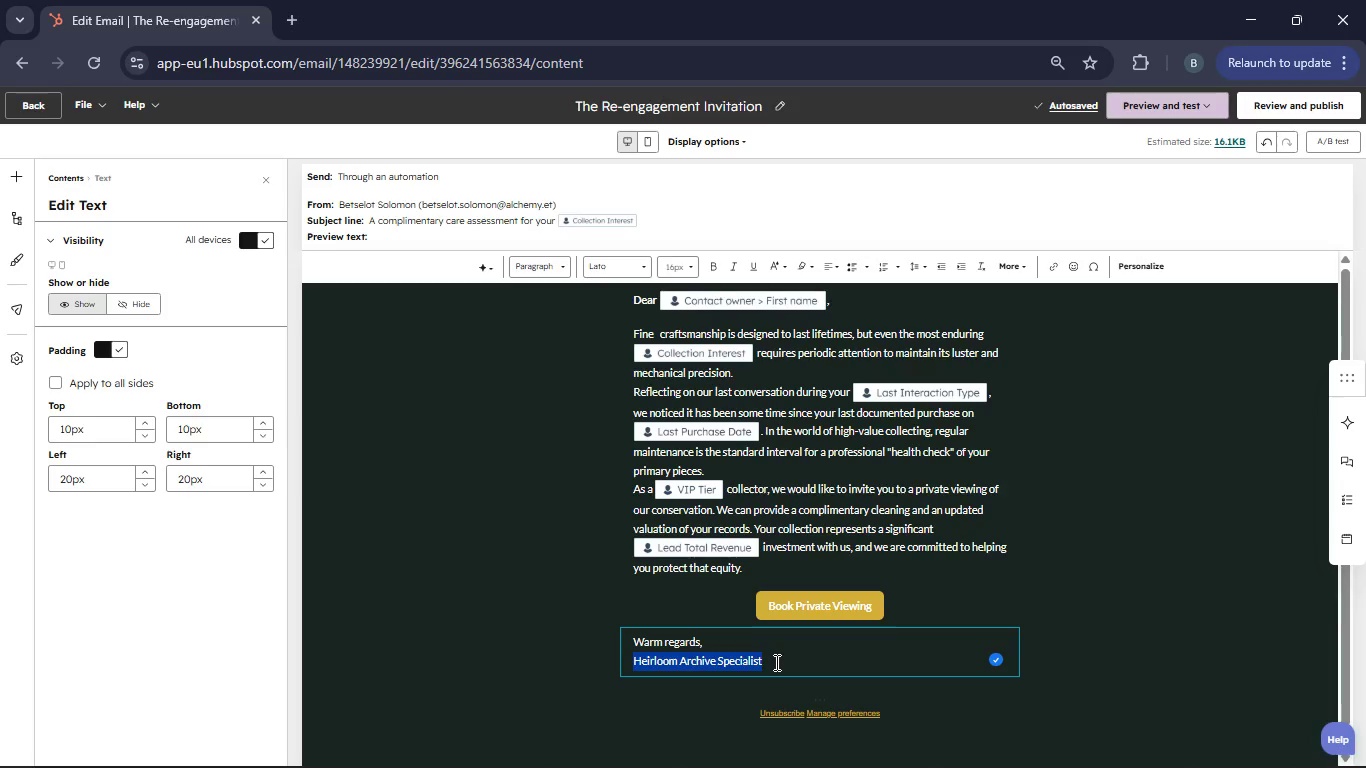 
left_click([775, 662])
 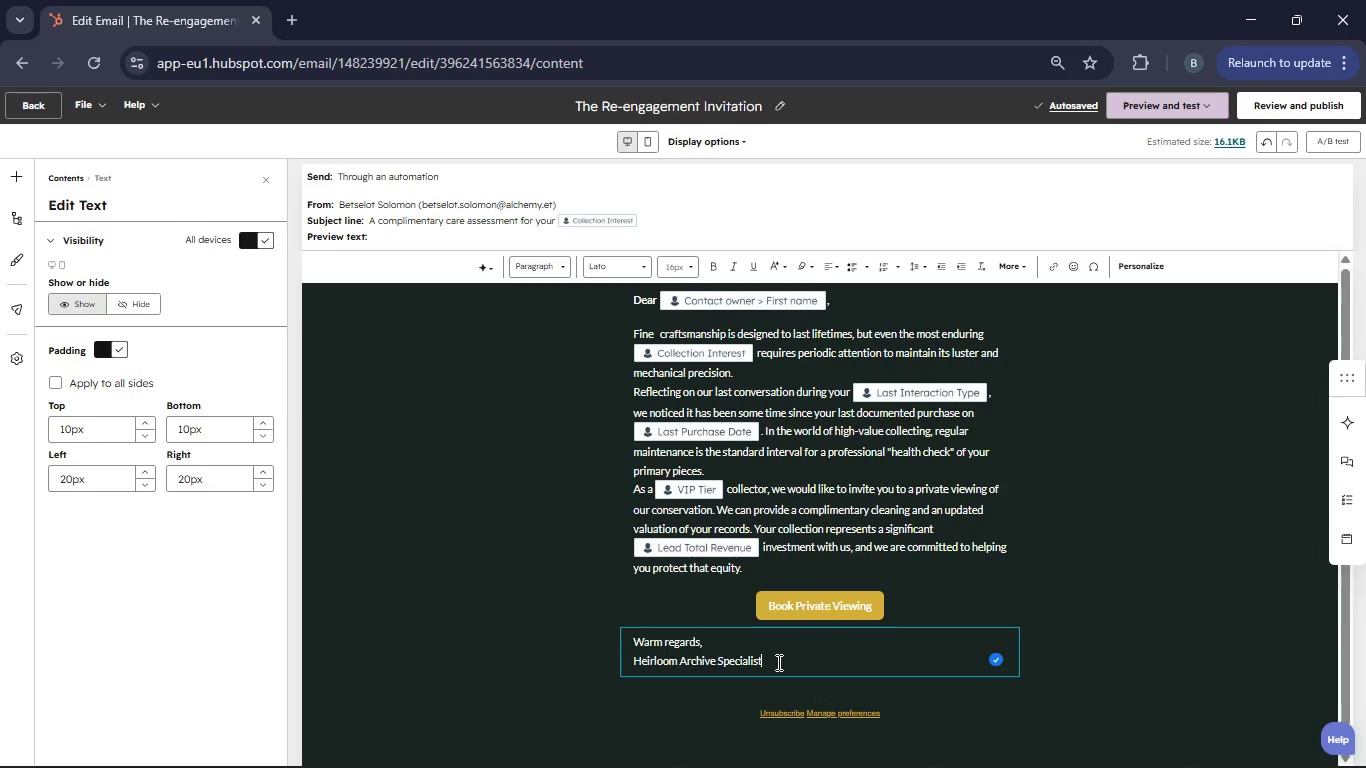 
left_click_drag(start_coordinate=[778, 662], to_coordinate=[615, 668])
 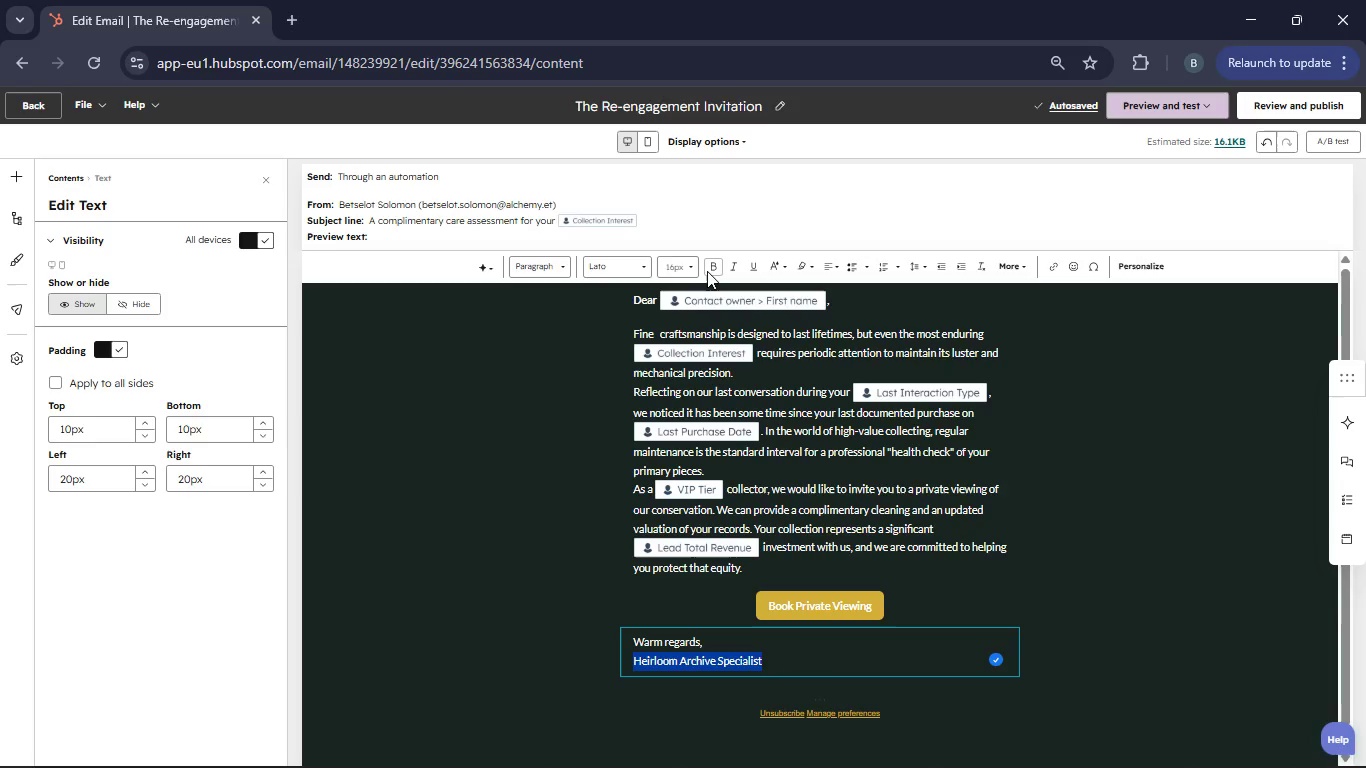 
left_click([707, 271])
 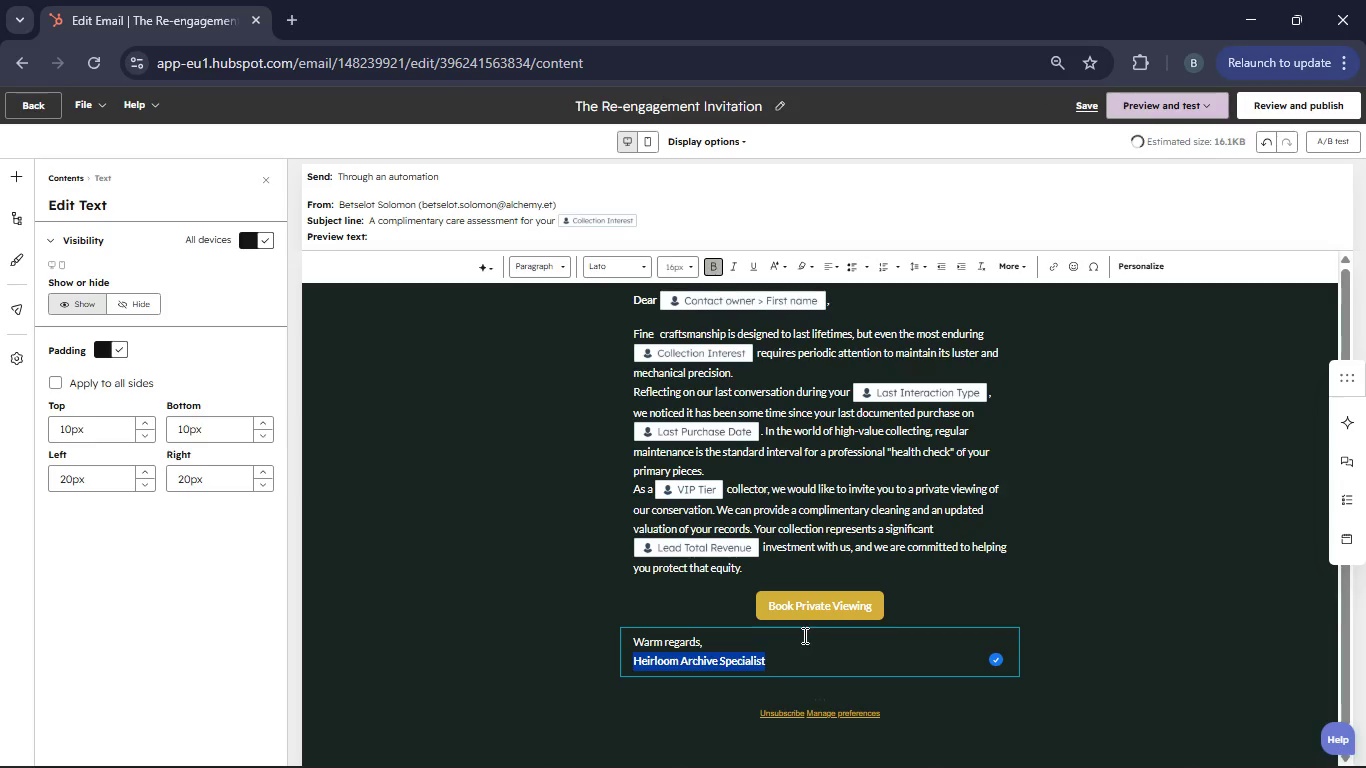 
double_click([799, 656])
 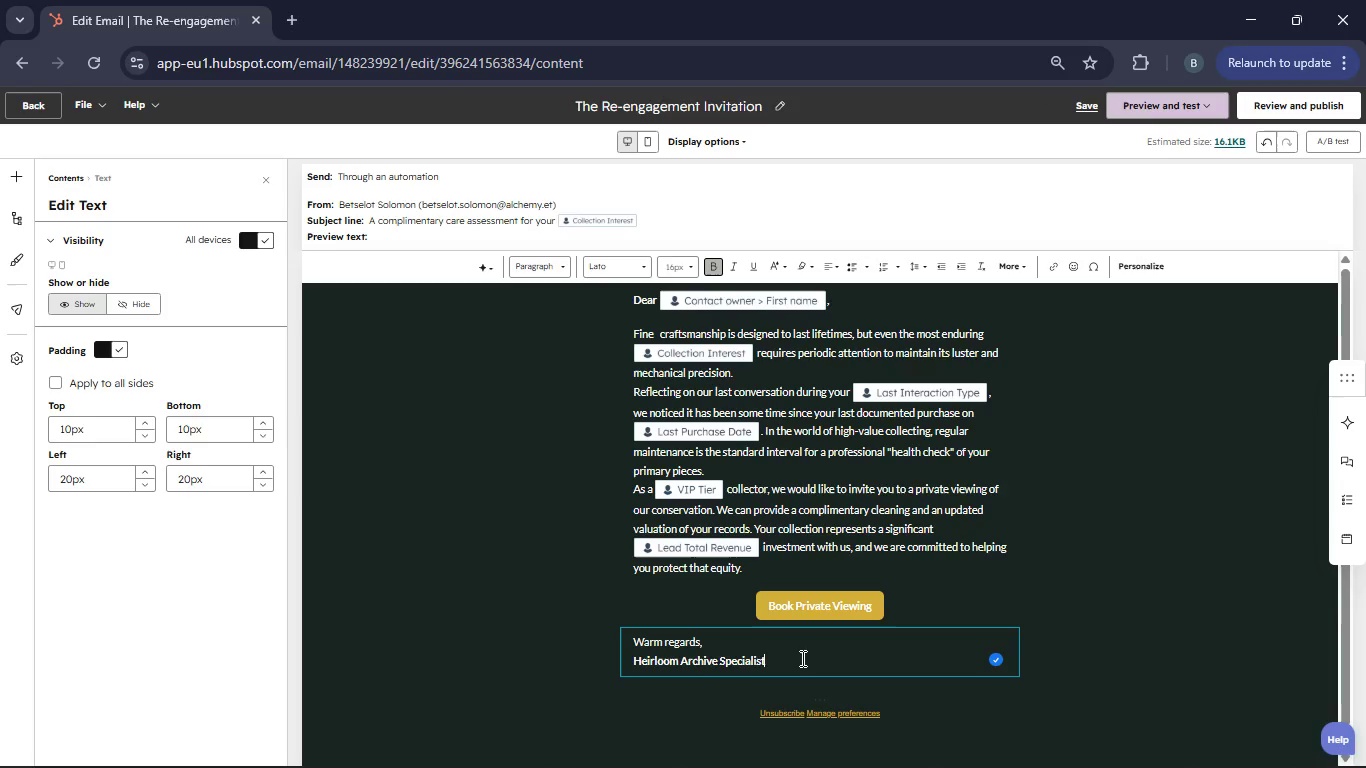 
left_click_drag(start_coordinate=[799, 656], to_coordinate=[613, 635])
 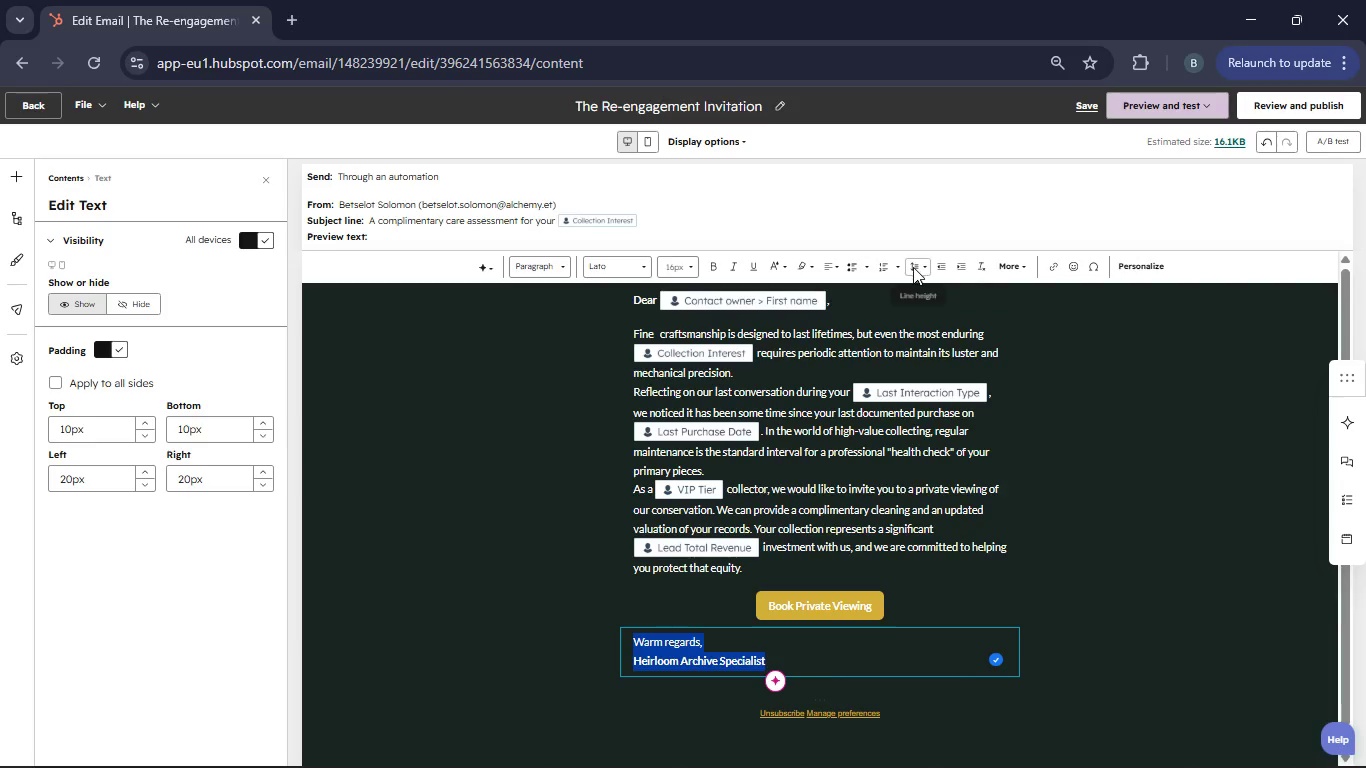 
left_click([913, 267])
 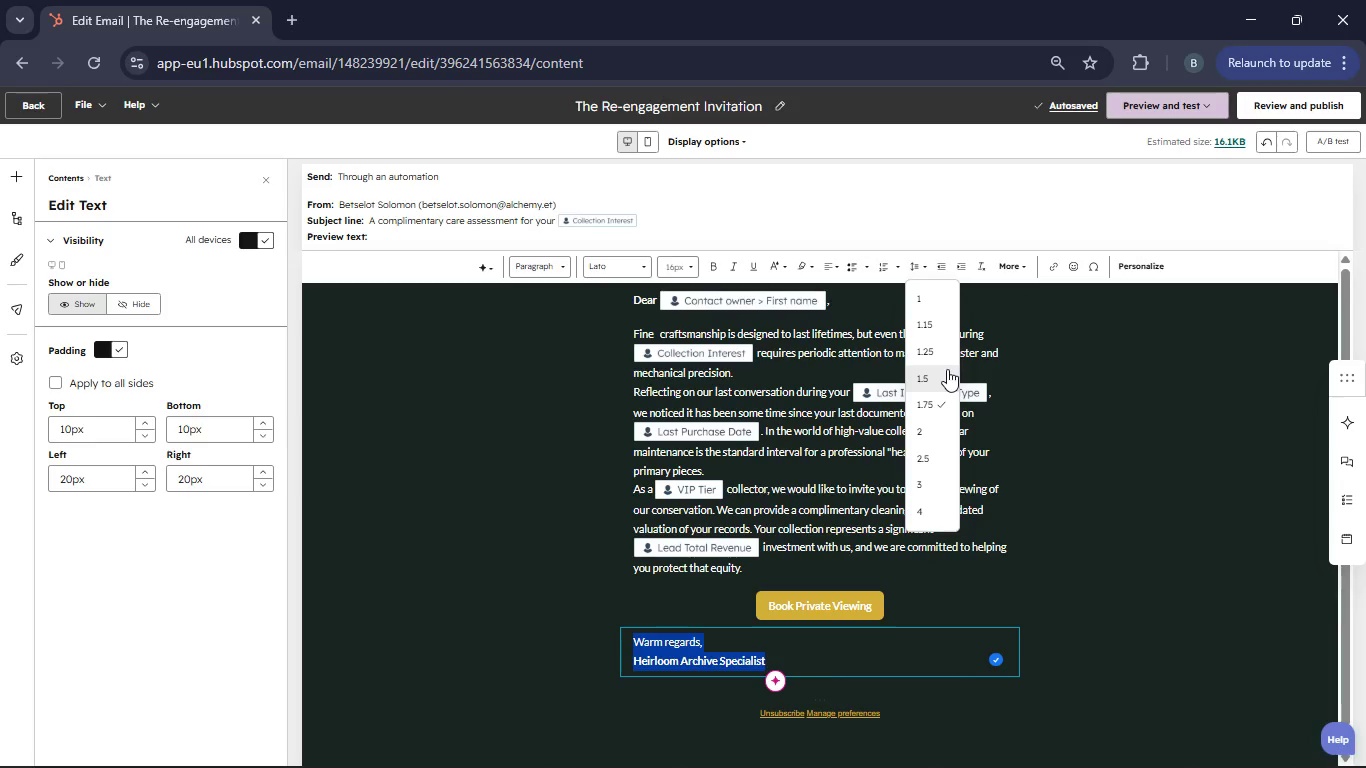 
left_click([943, 377])
 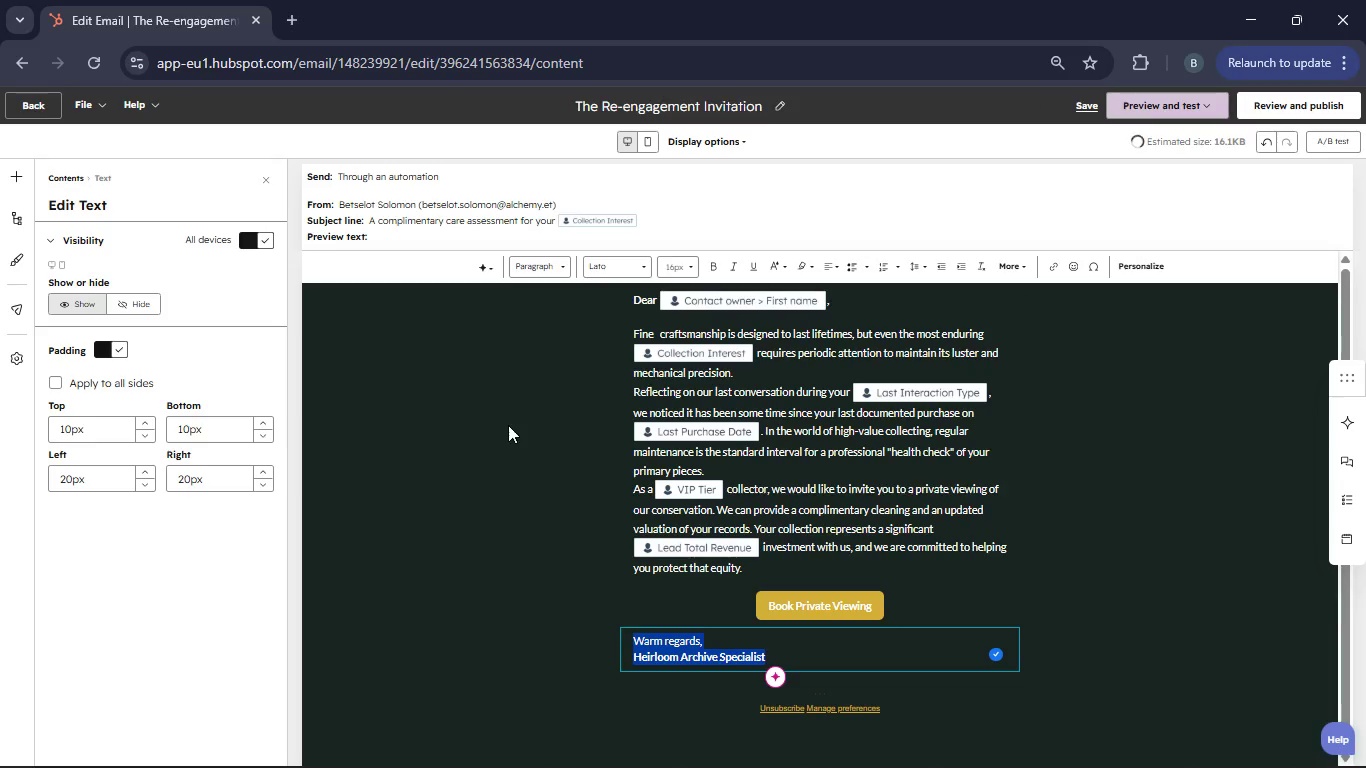 
scroll: coordinate [385, 369], scroll_direction: up, amount: 2.0
 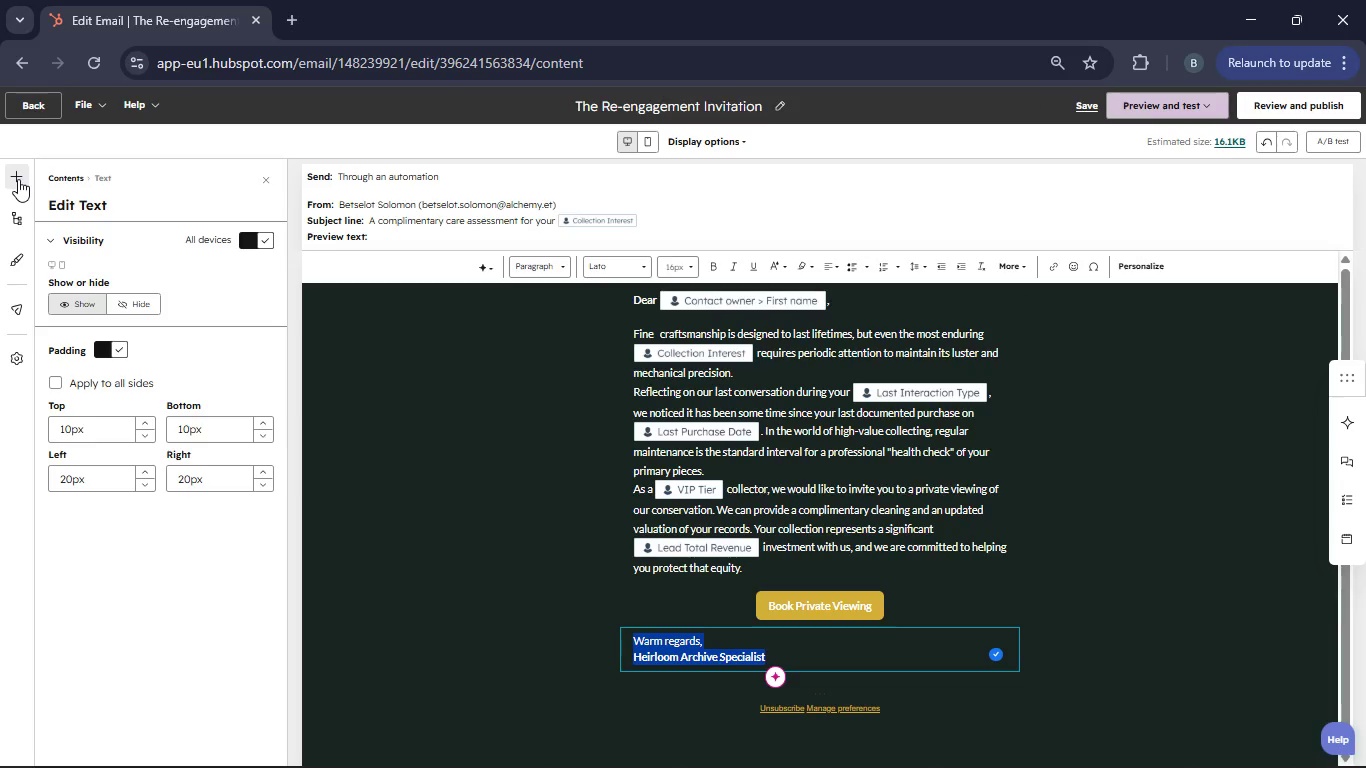 
left_click([25, 180])
 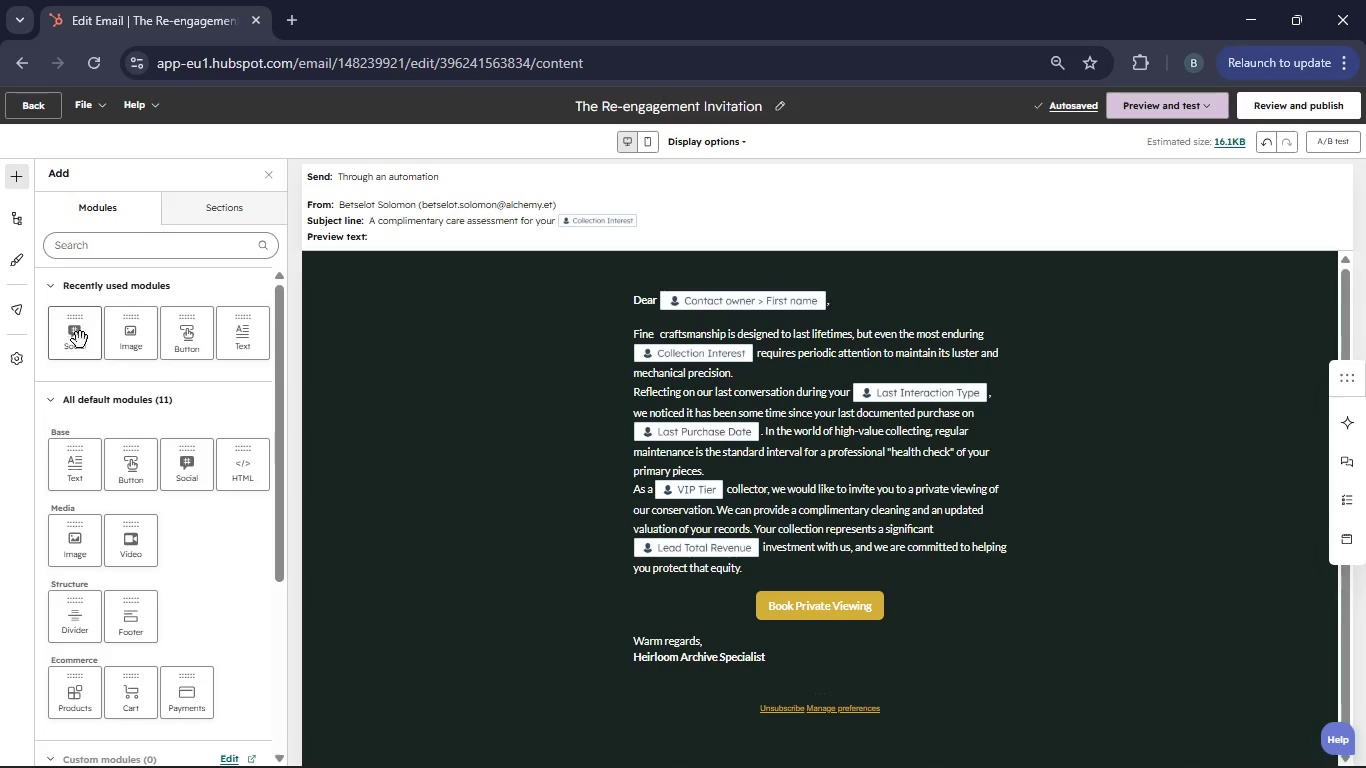 
left_click_drag(start_coordinate=[80, 331], to_coordinate=[810, 651])
 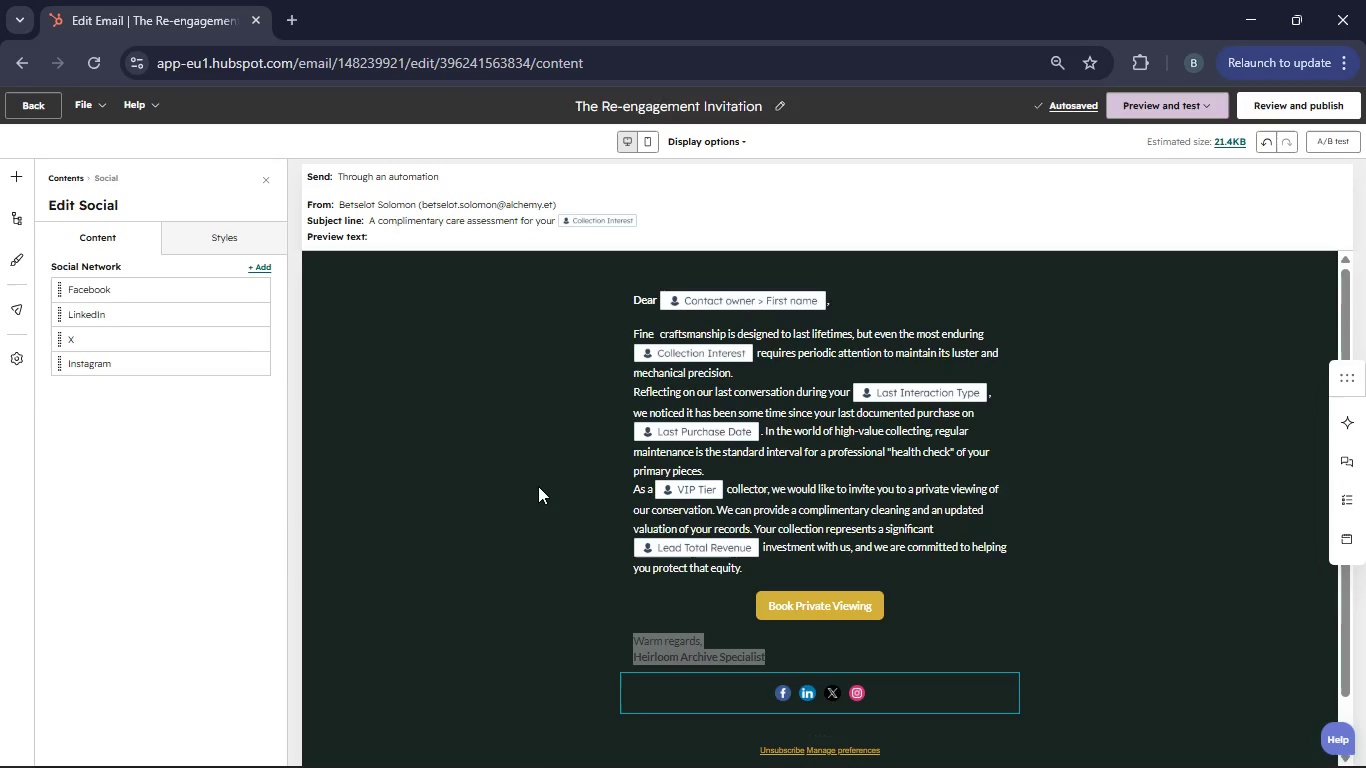 
wait(13.95)
 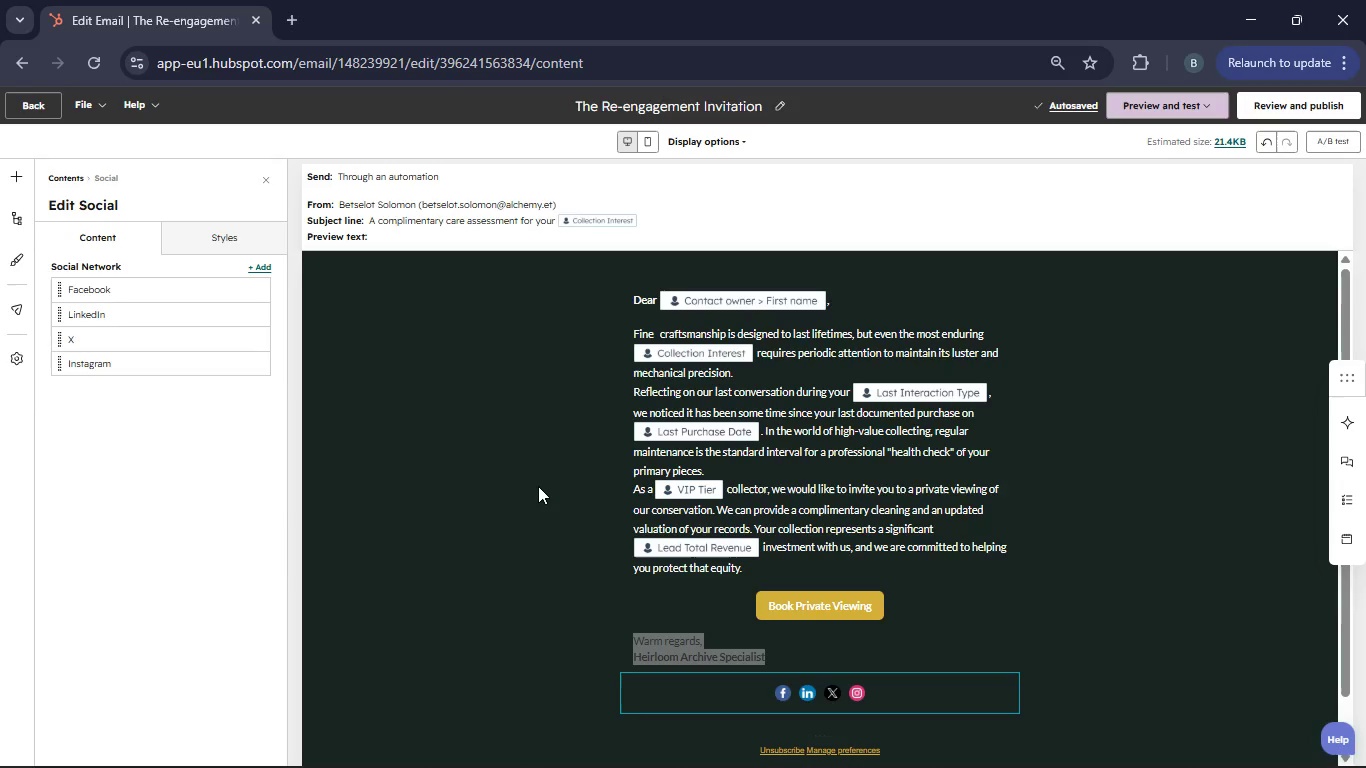 
scroll: coordinate [598, 482], scroll_direction: none, amount: 0.0
 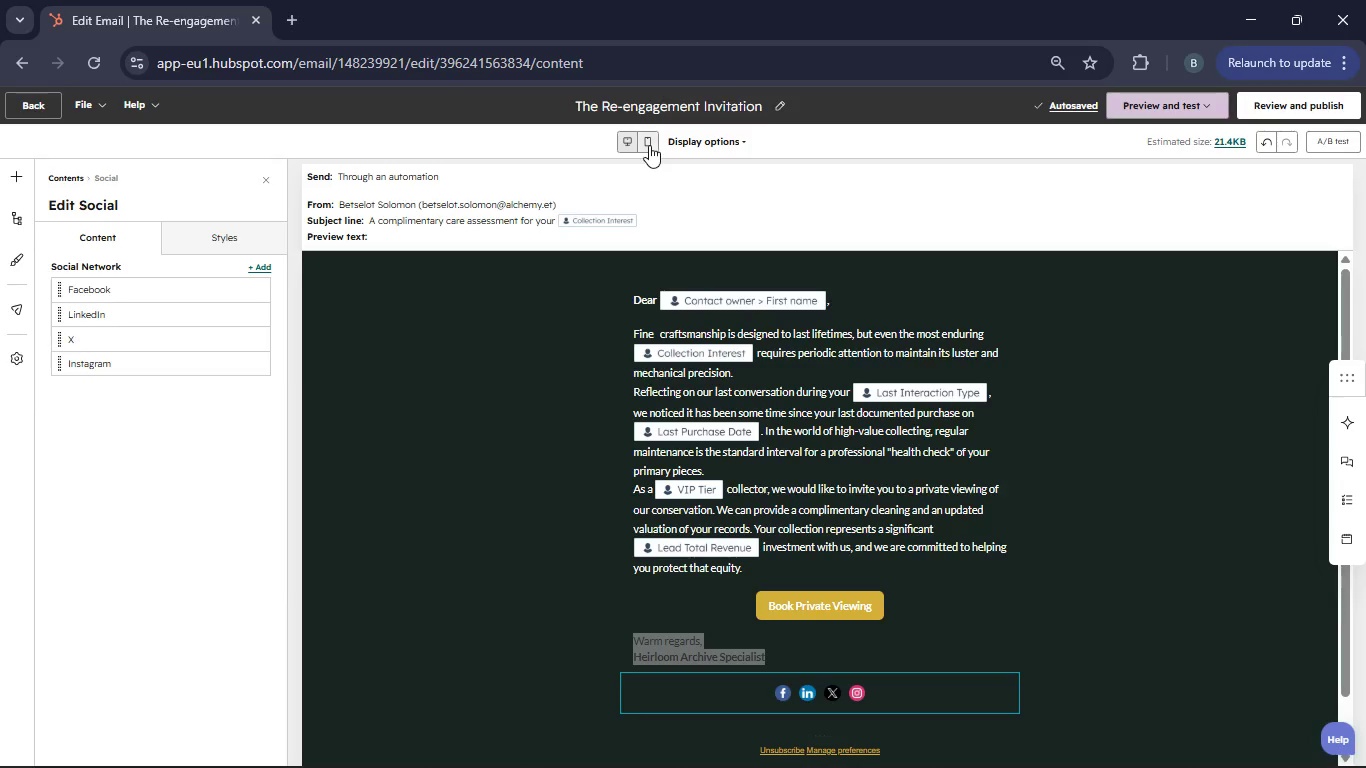 
left_click([649, 141])
 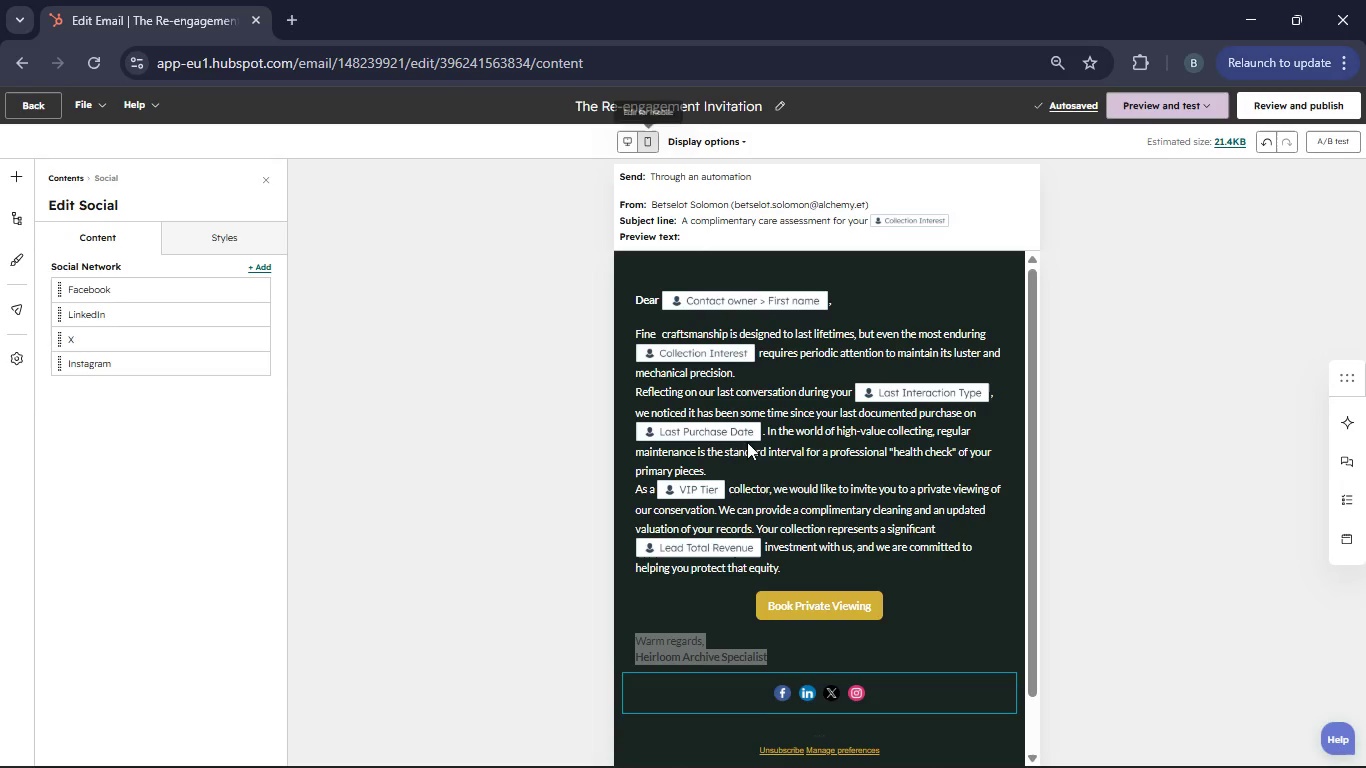 
scroll: coordinate [774, 520], scroll_direction: up, amount: 2.0
 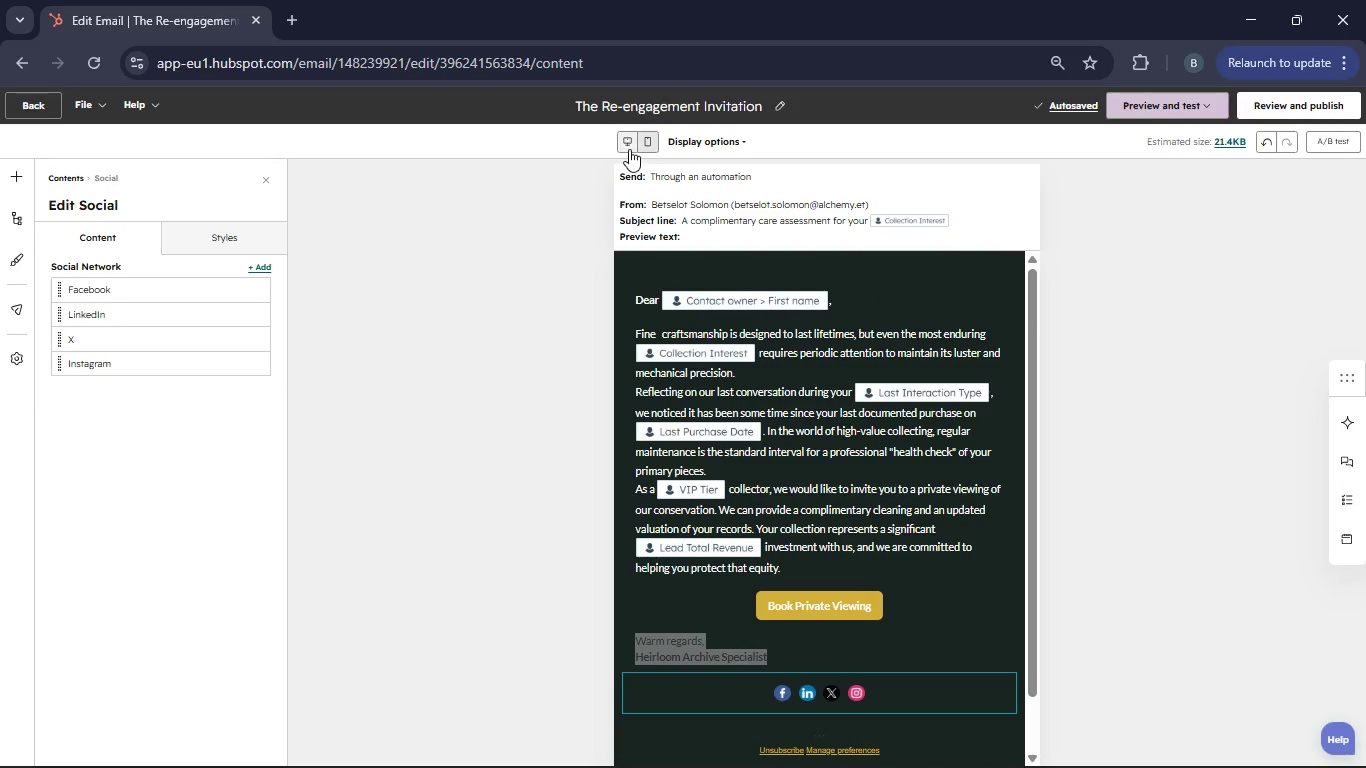 
left_click([629, 149])
 